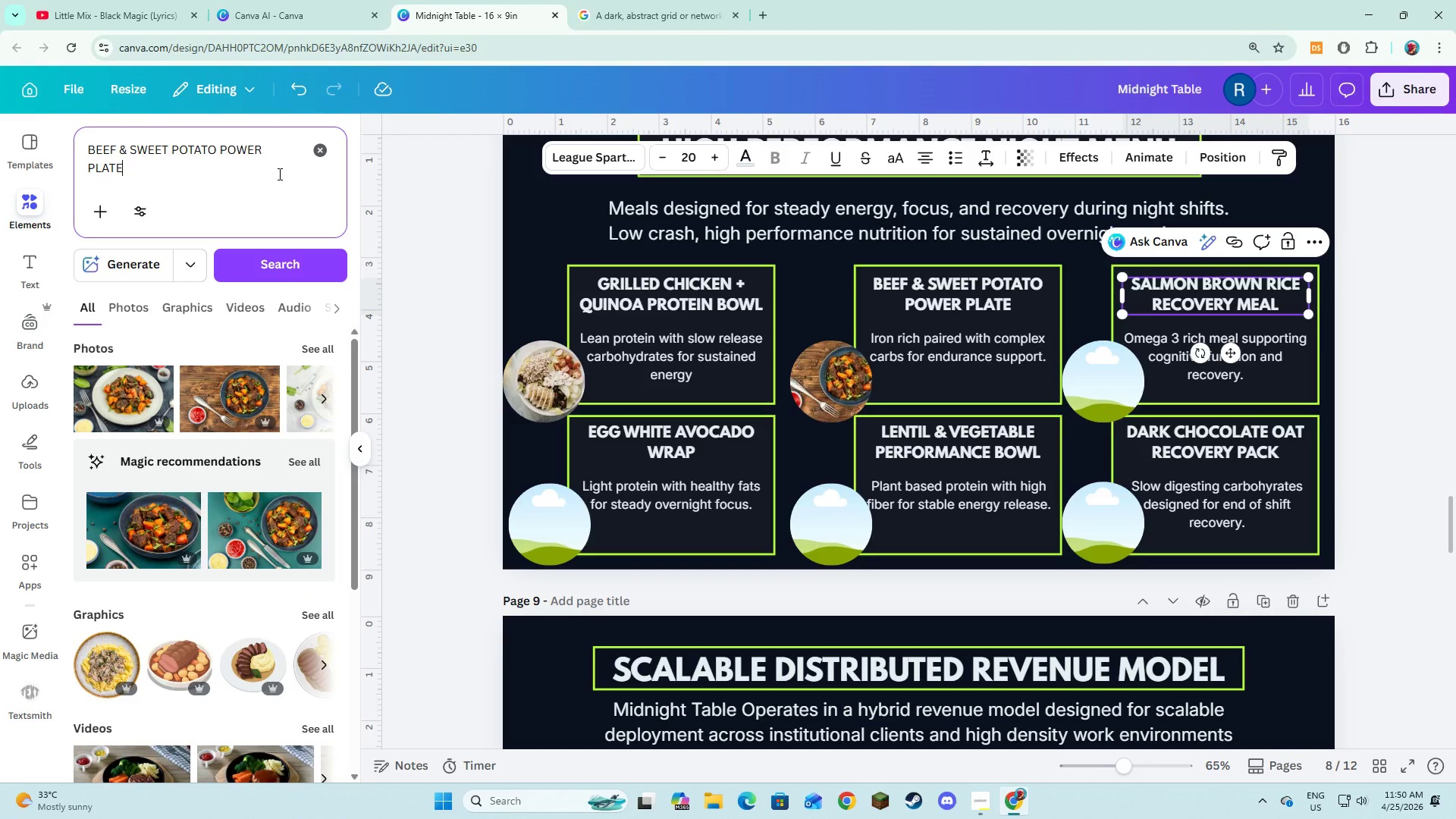 
key(Control+A)
 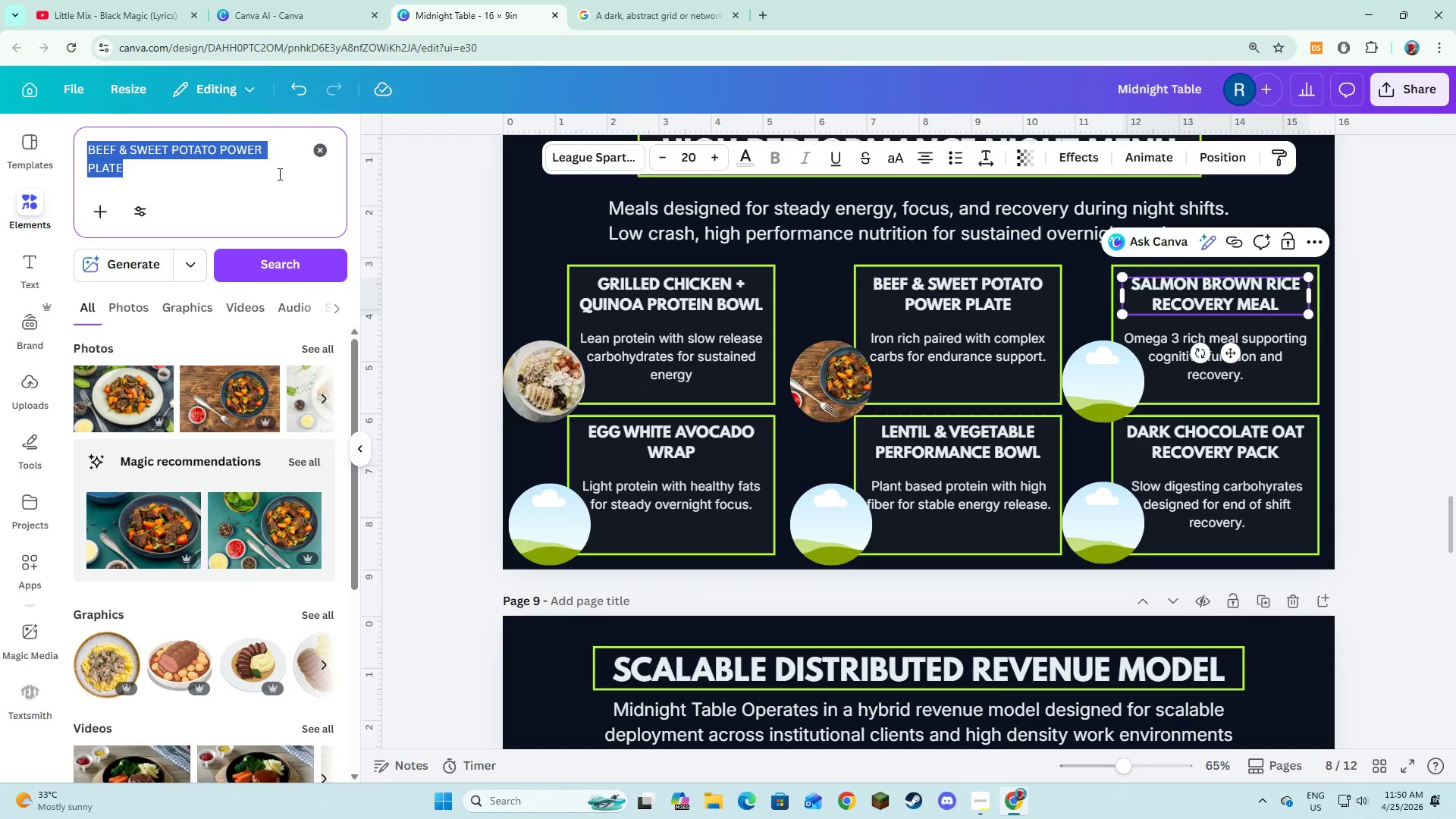 
key(Control+V)
 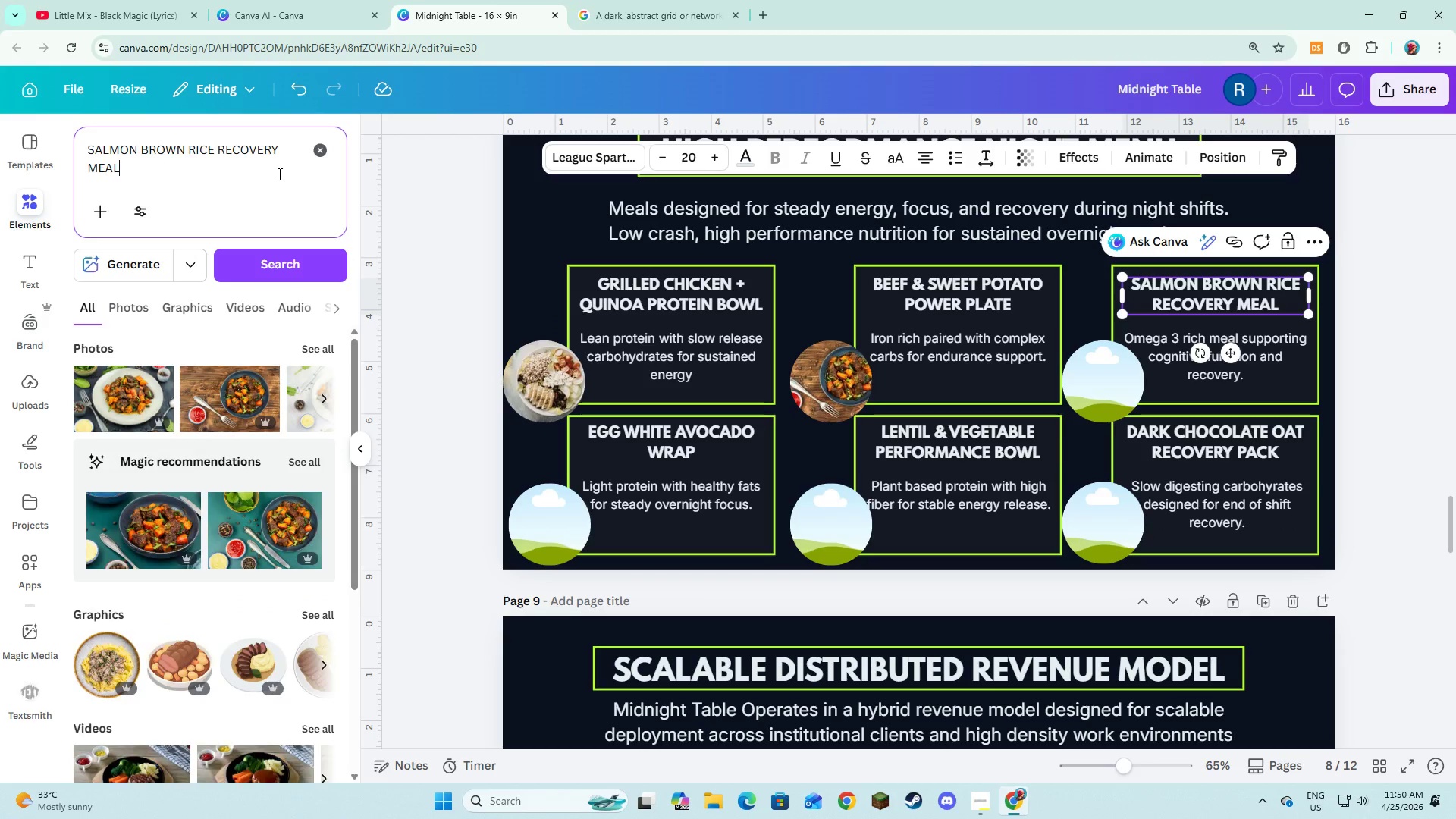 
key(NumpadEnter)
 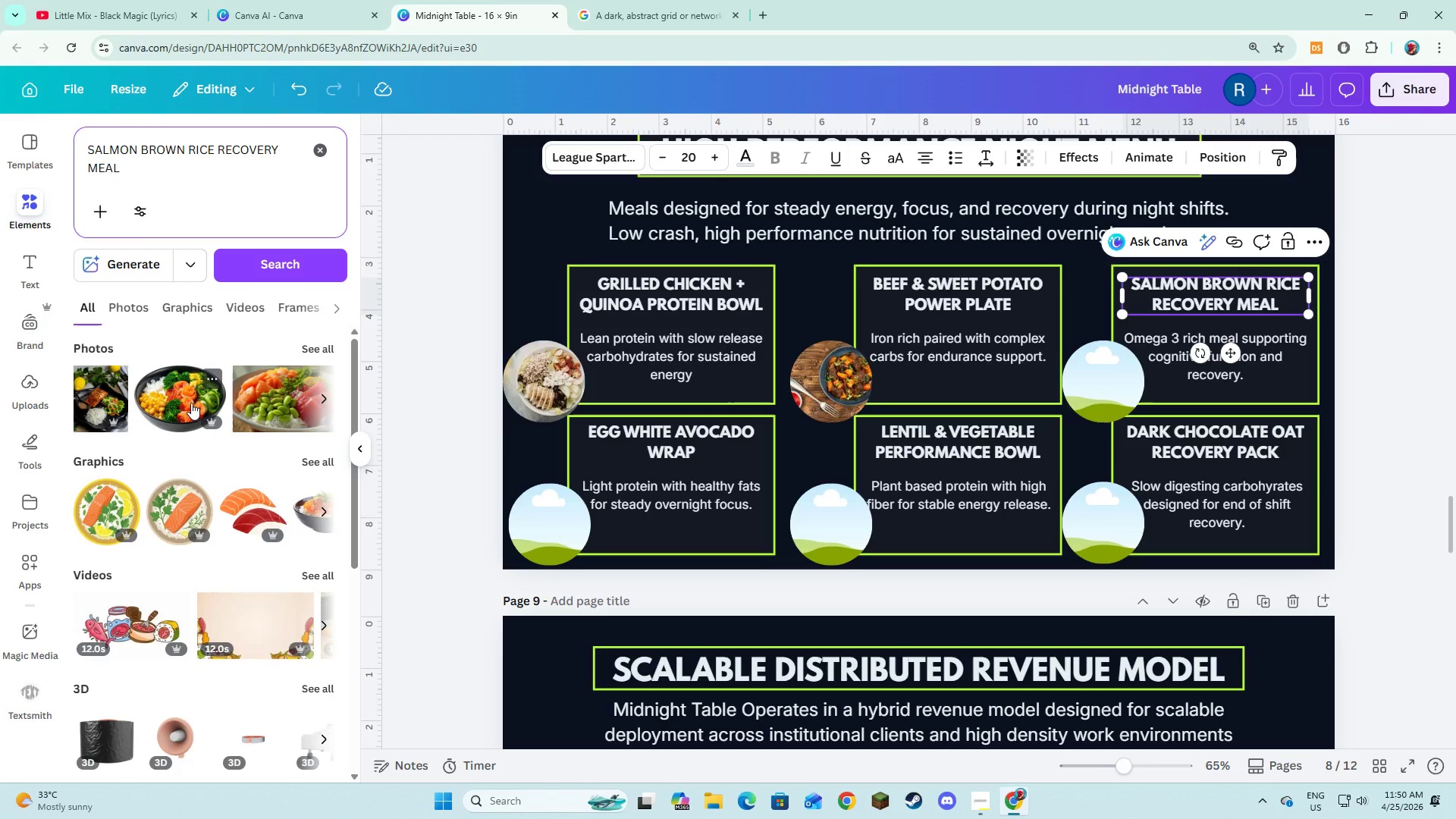 
left_click([187, 419])
 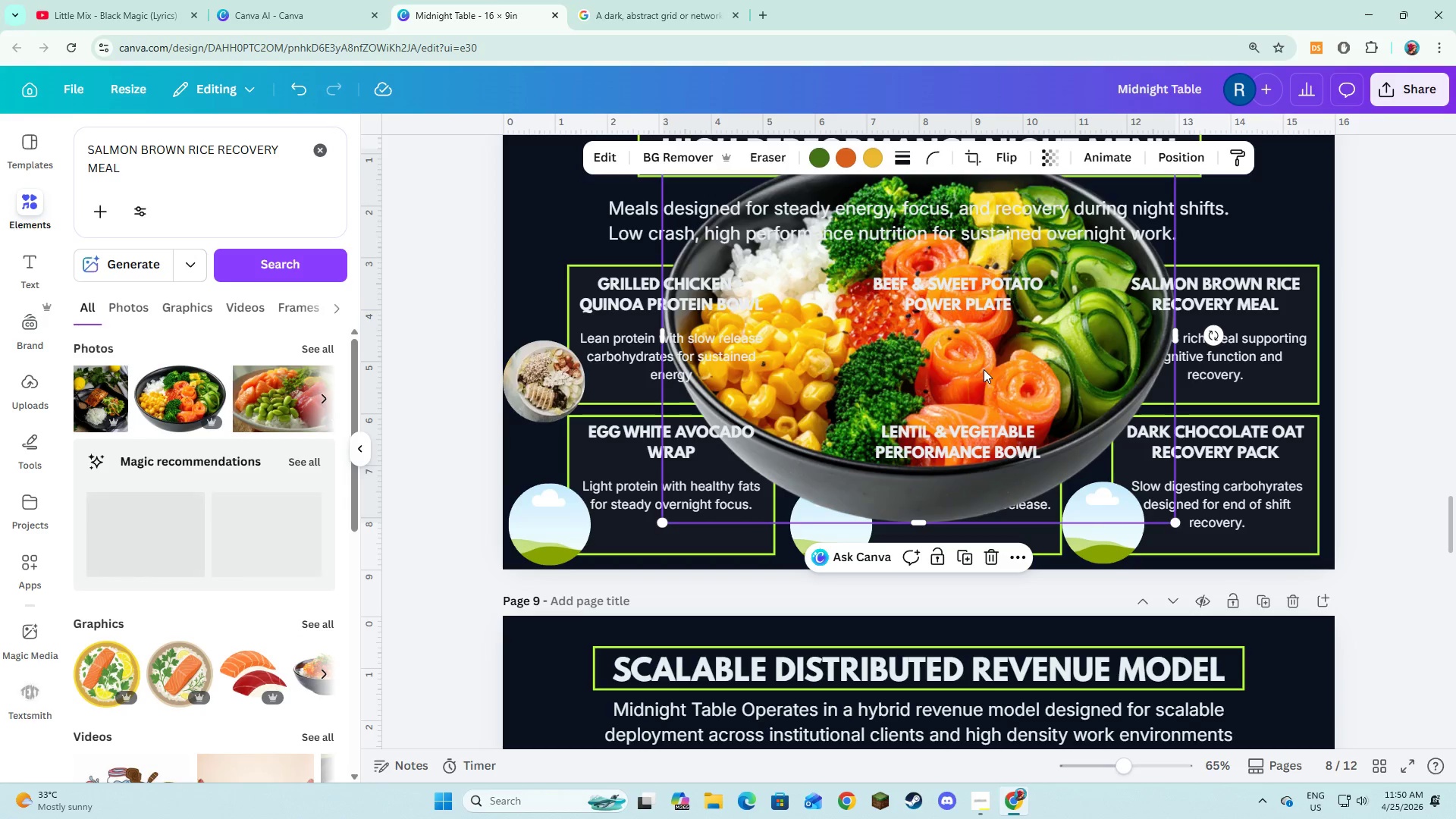 
left_click_drag(start_coordinate=[997, 367], to_coordinate=[1095, 371])
 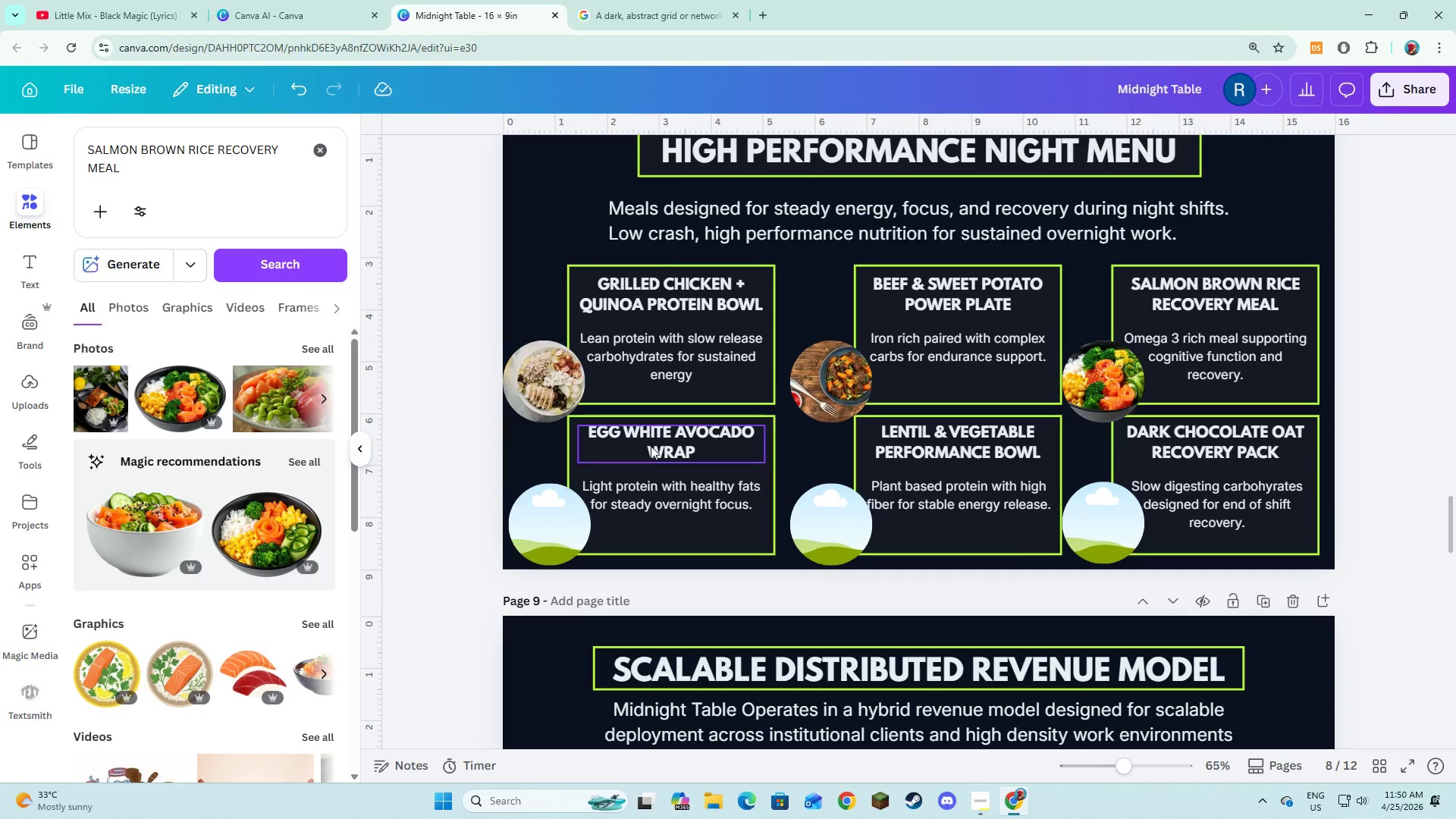 
double_click([651, 446])
 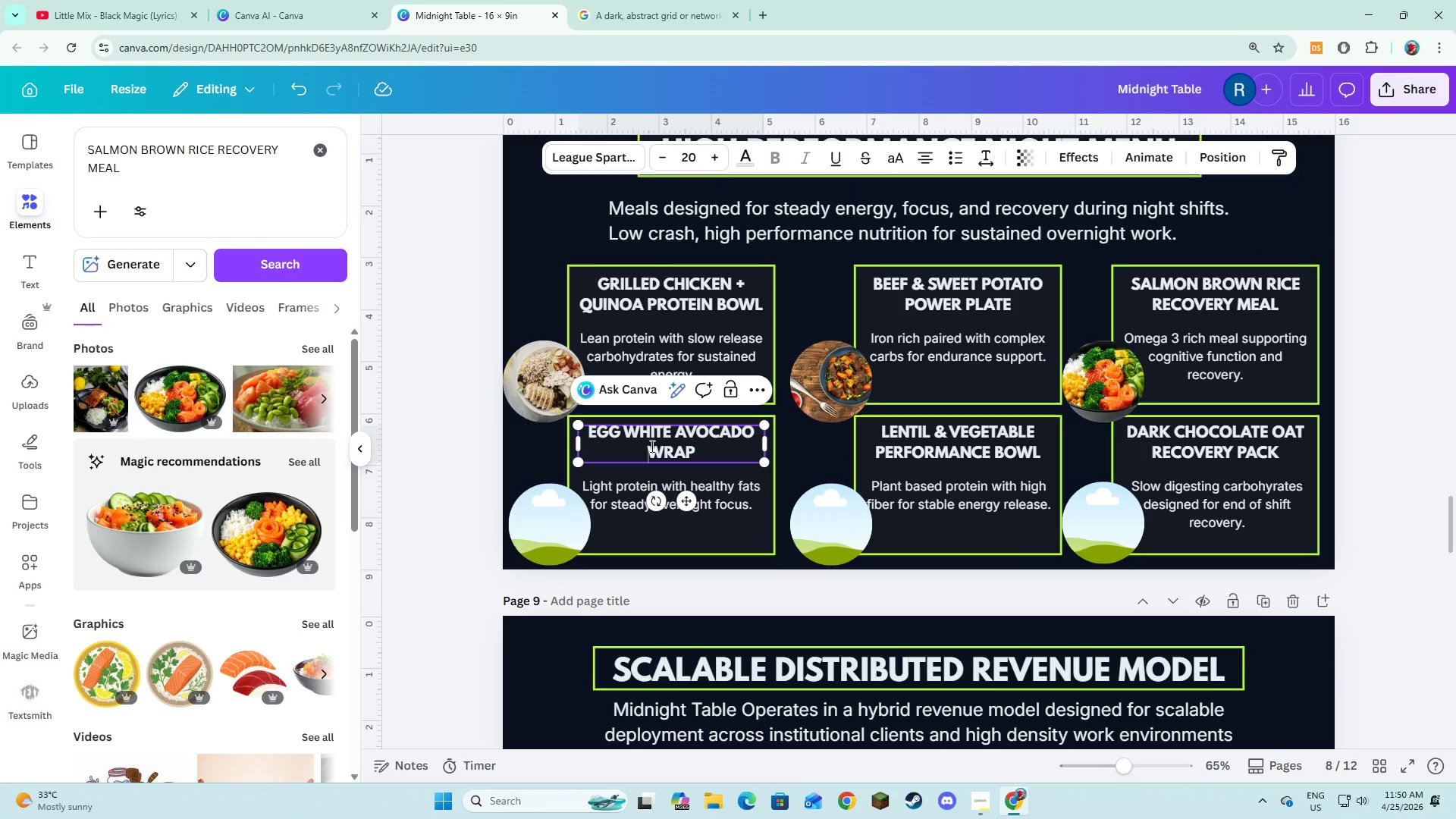 
key(Control+A)
 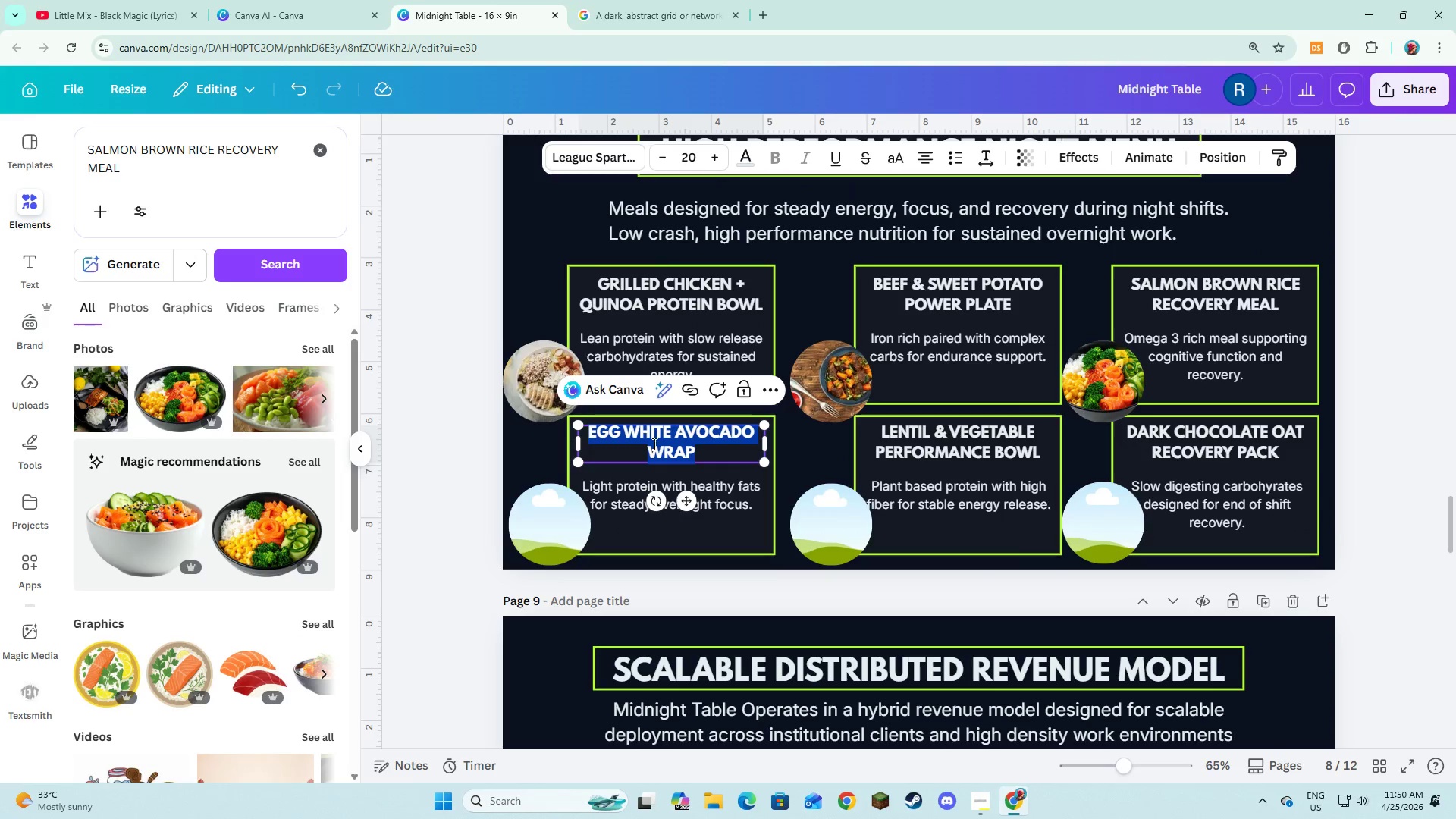 
key(Control+C)
 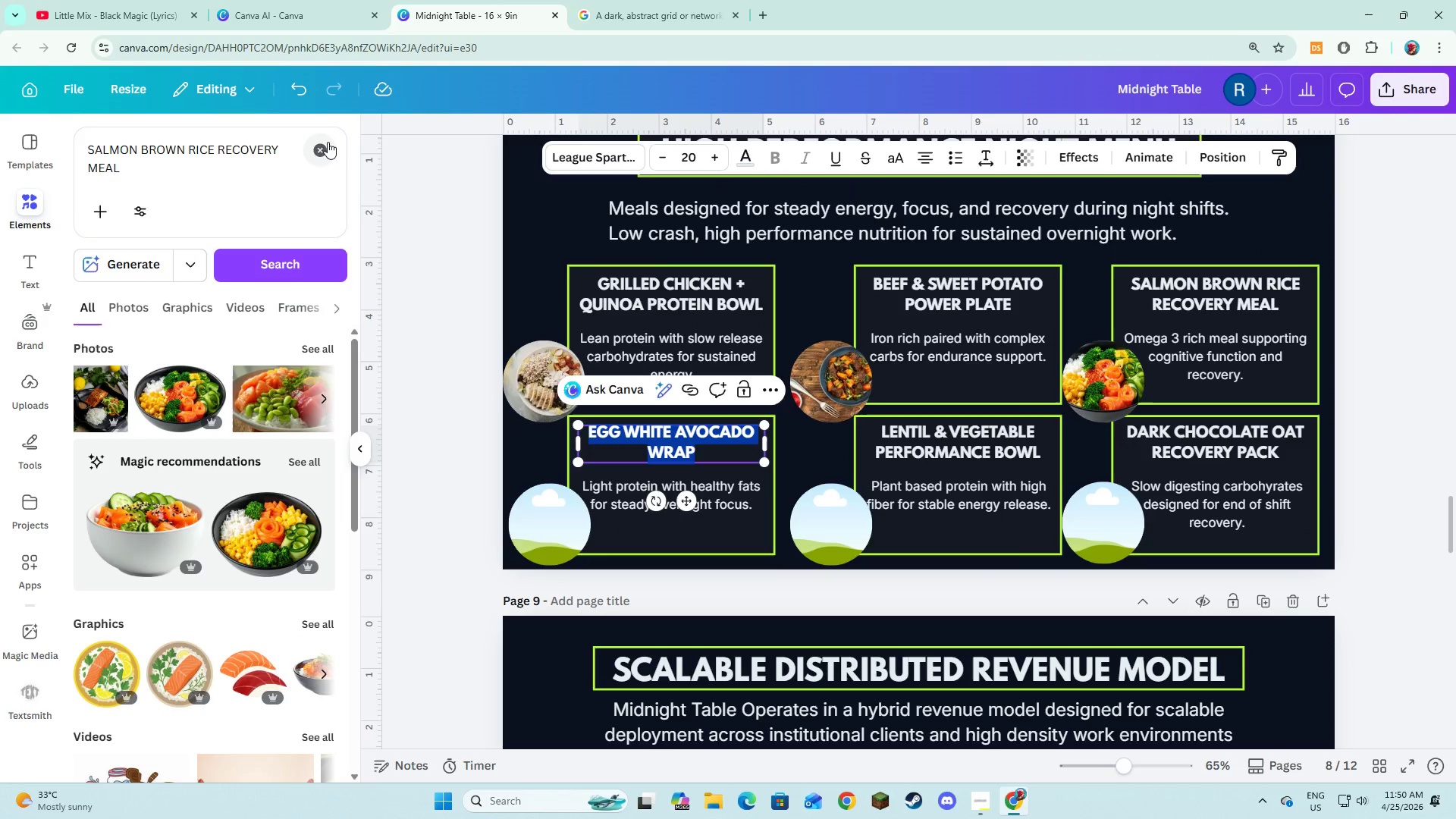 
double_click([293, 158])
 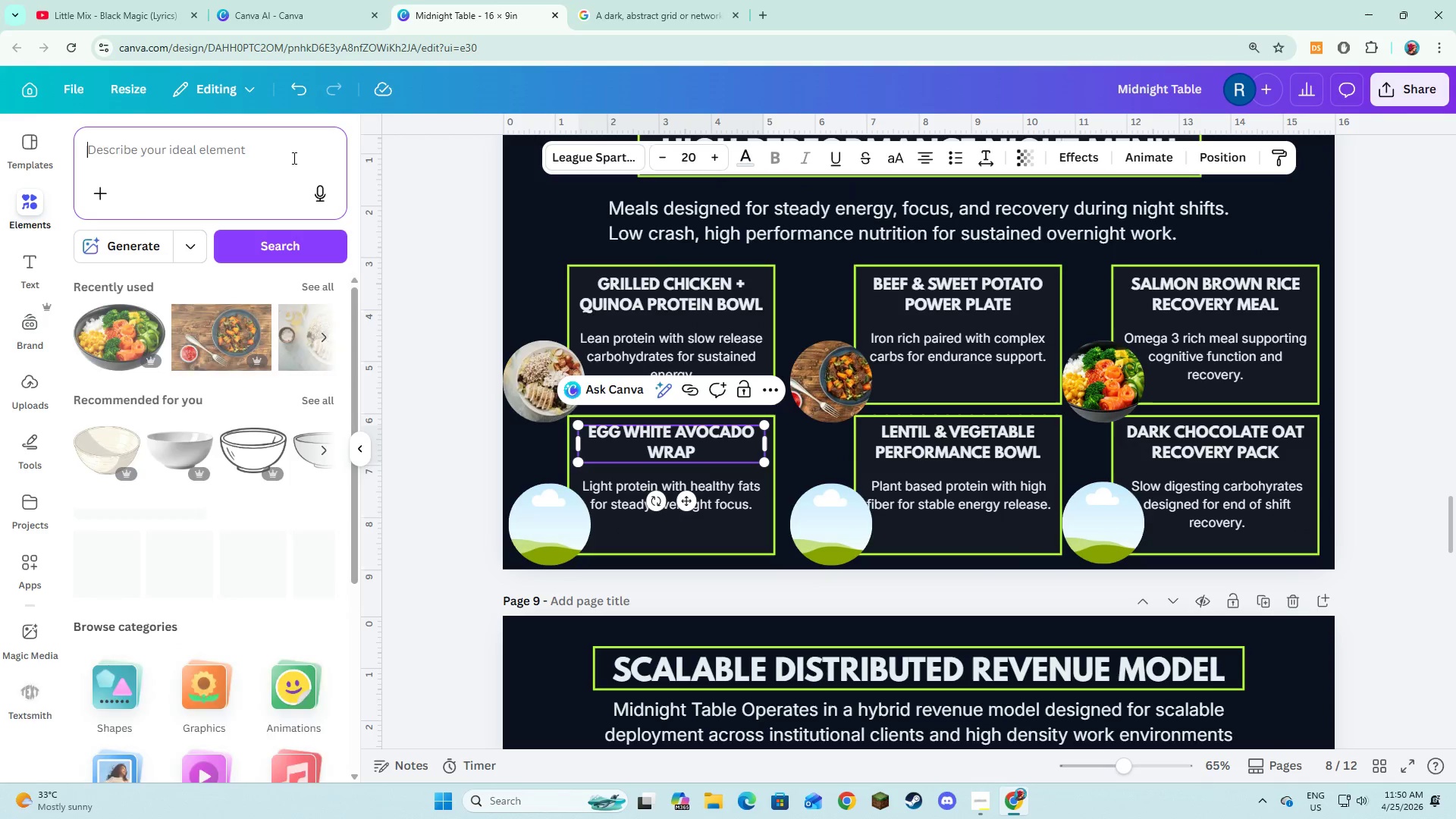 
key(Control+V)
 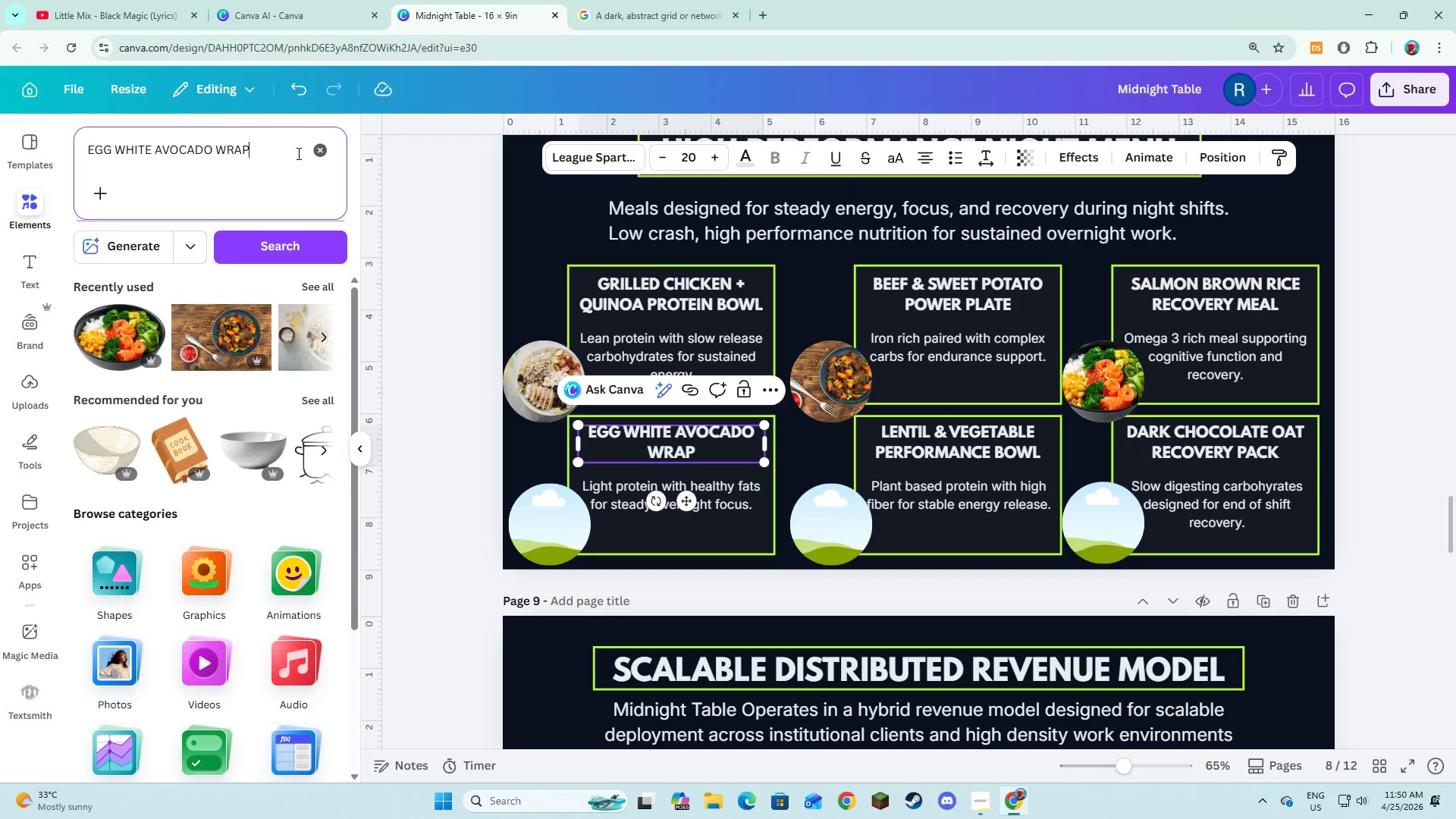 
key(NumpadEnter)
 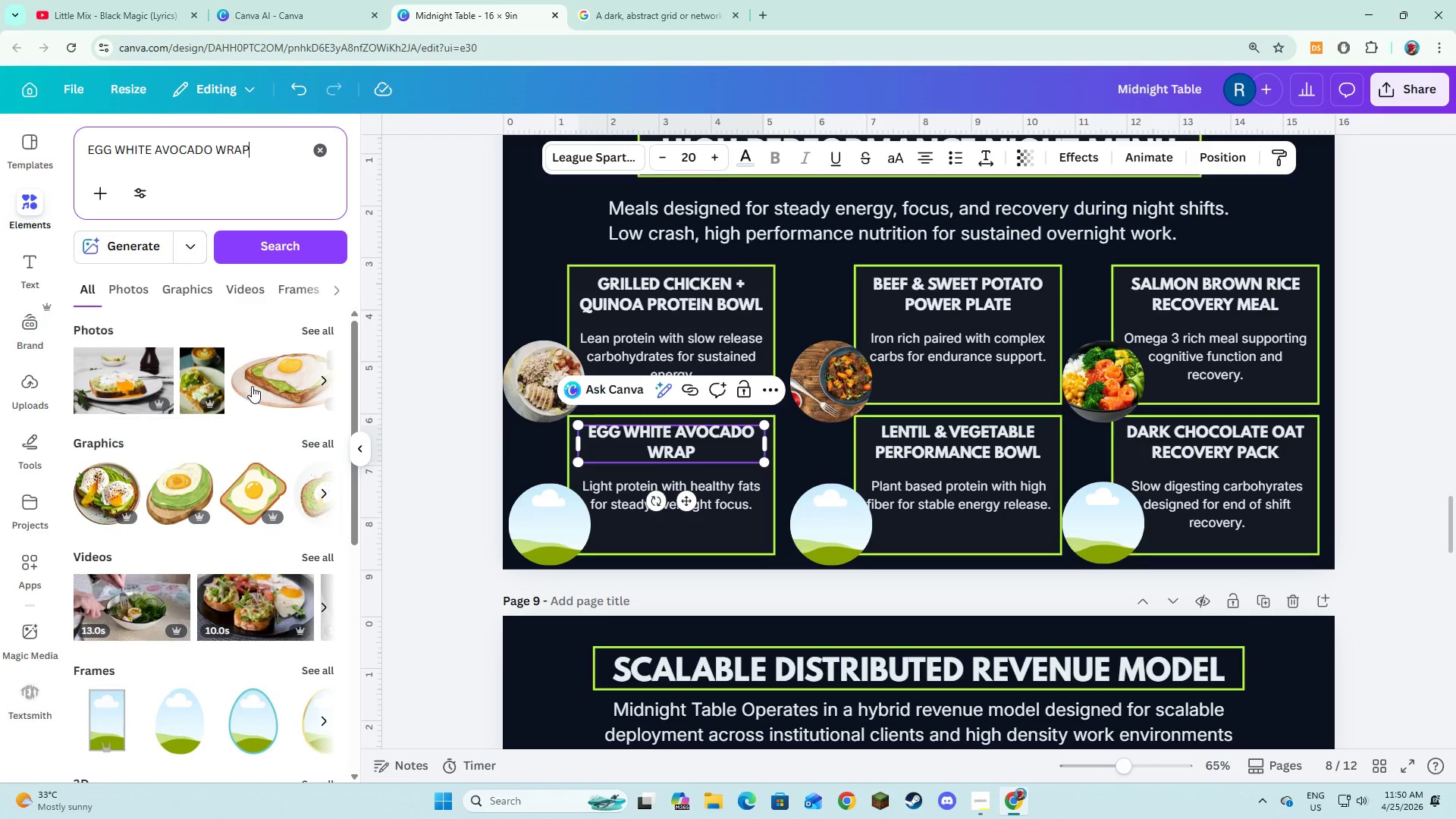 
wait(8.42)
 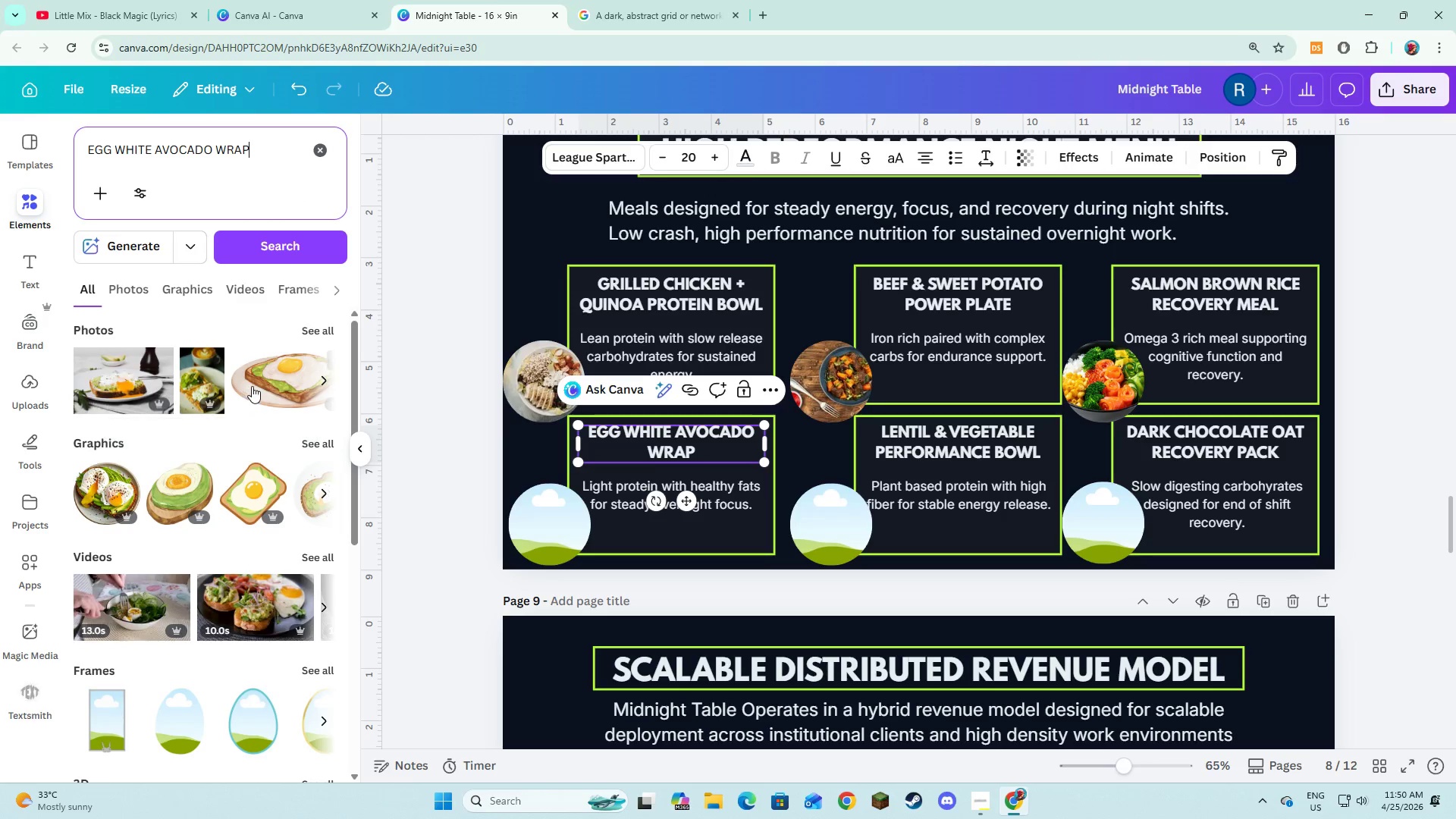 
left_click([144, 394])
 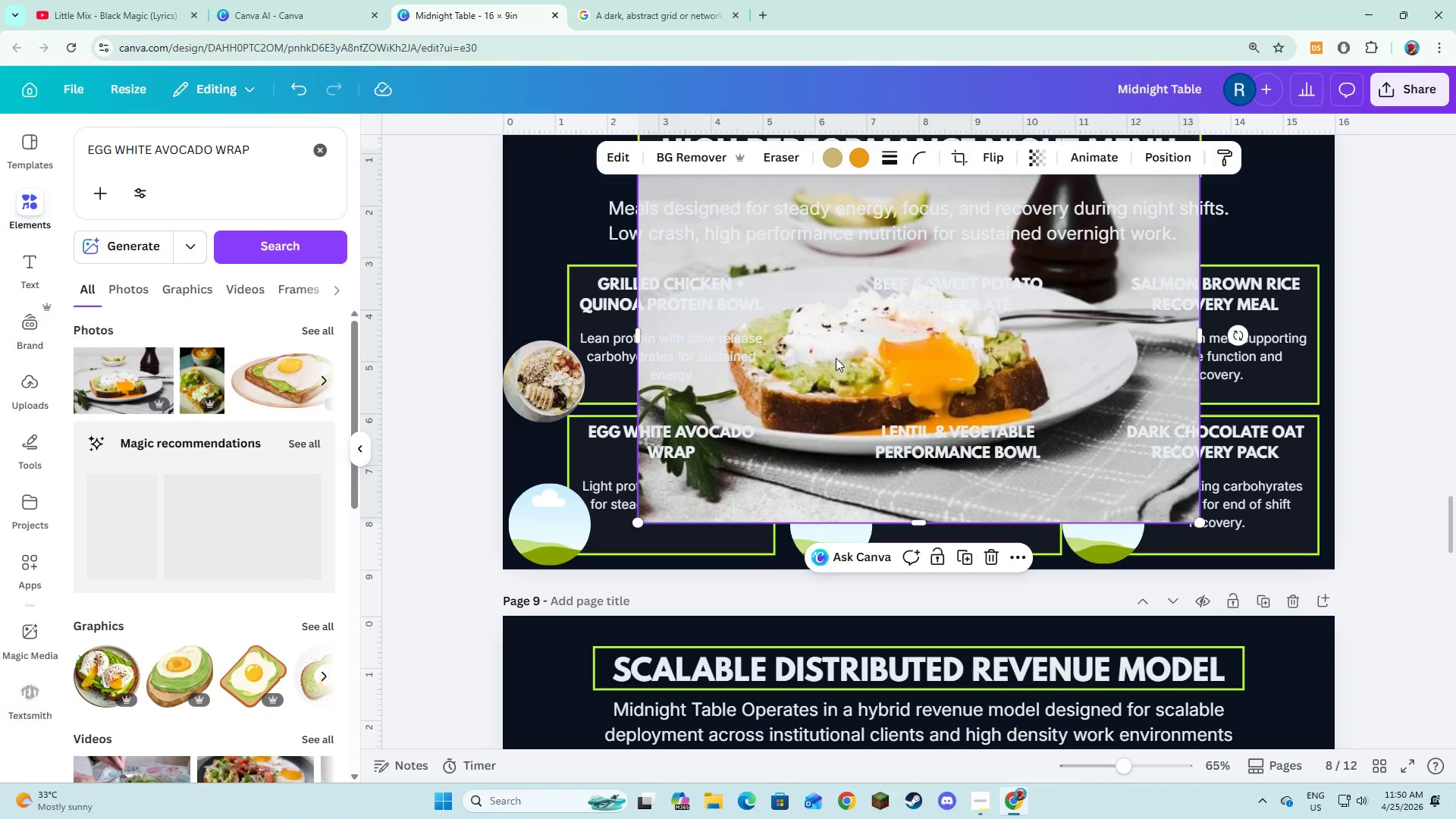 
left_click_drag(start_coordinate=[836, 360], to_coordinate=[545, 494])
 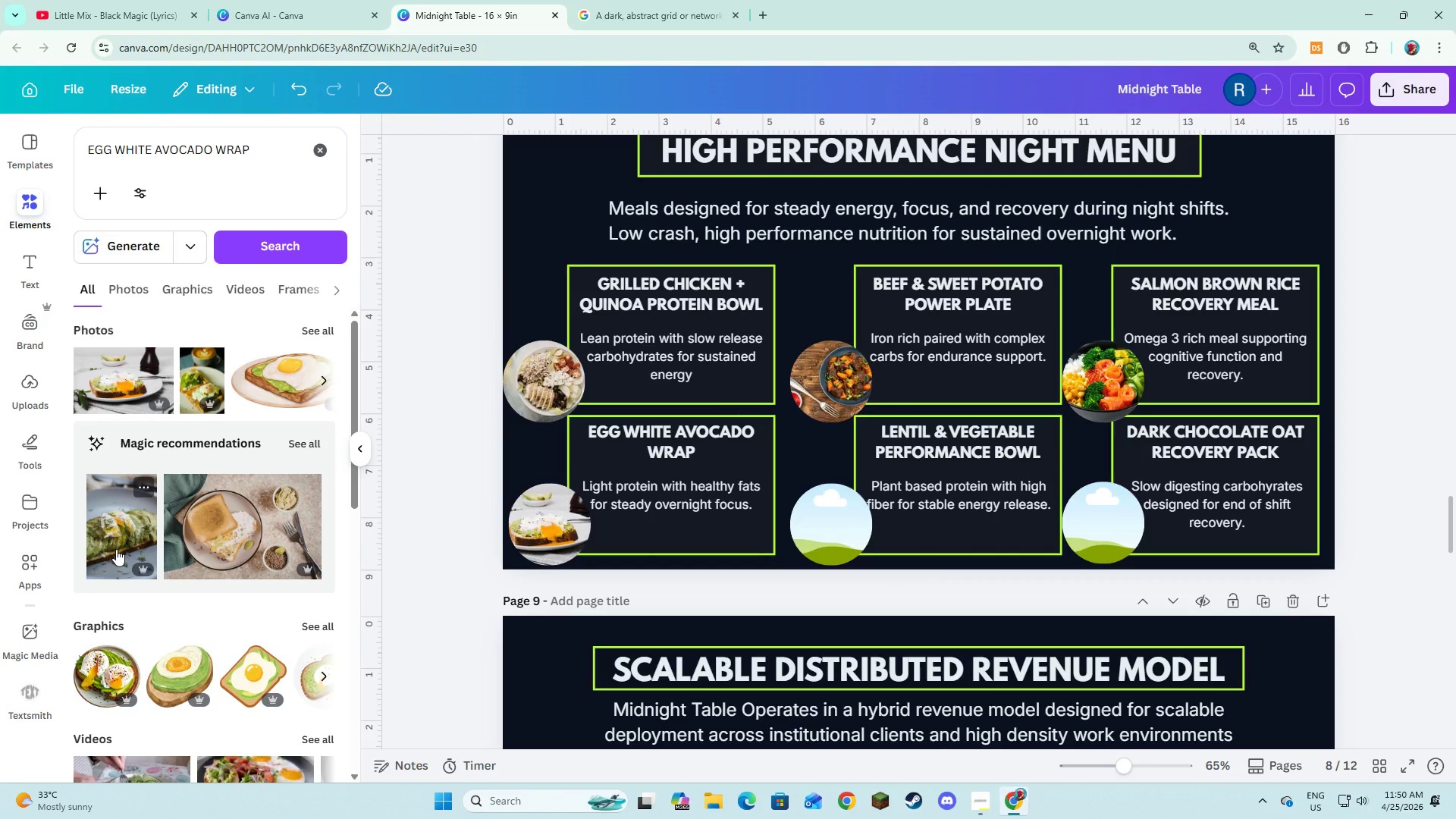 
left_click([115, 549])
 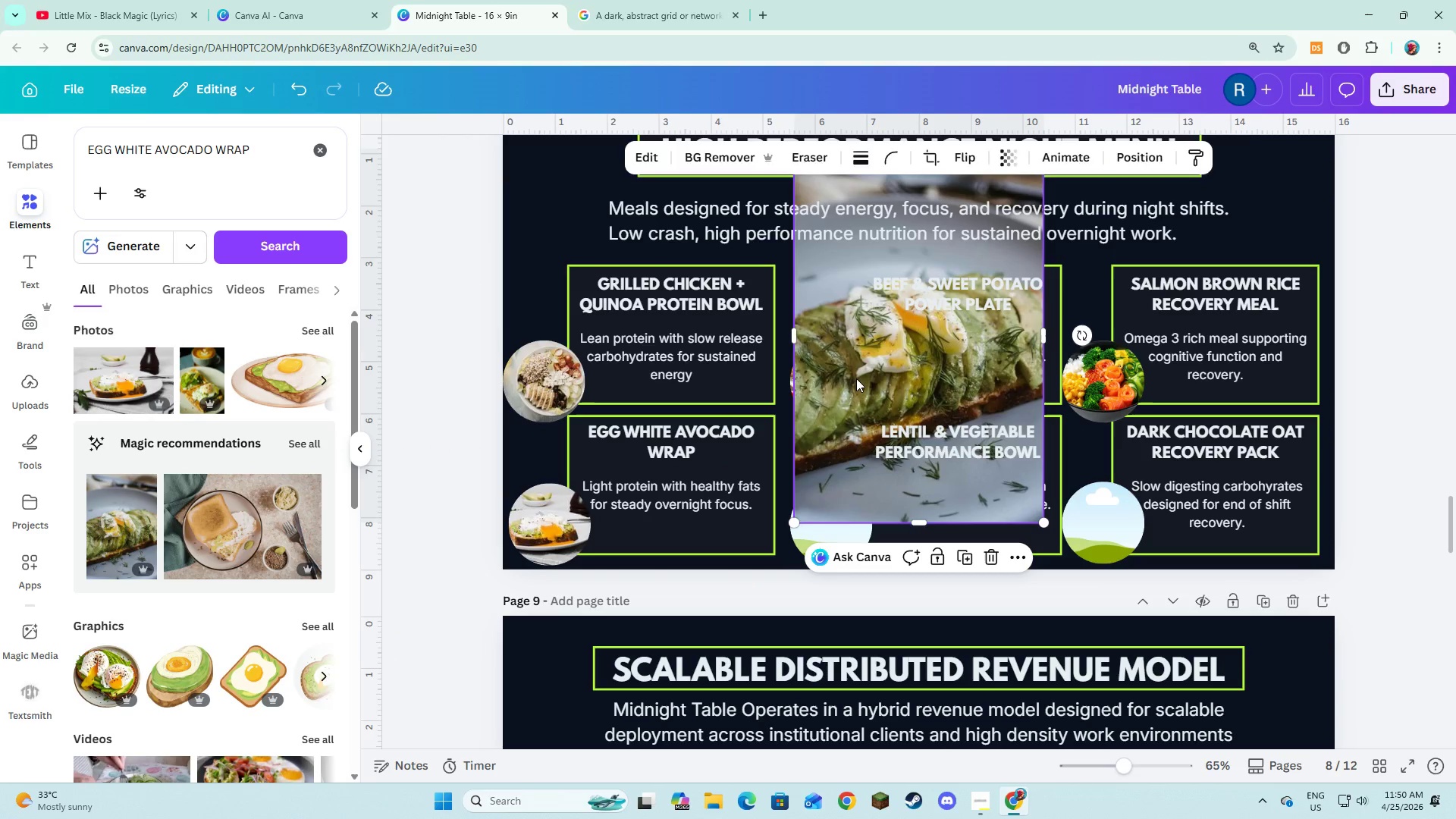 
left_click_drag(start_coordinate=[856, 378], to_coordinate=[512, 522])
 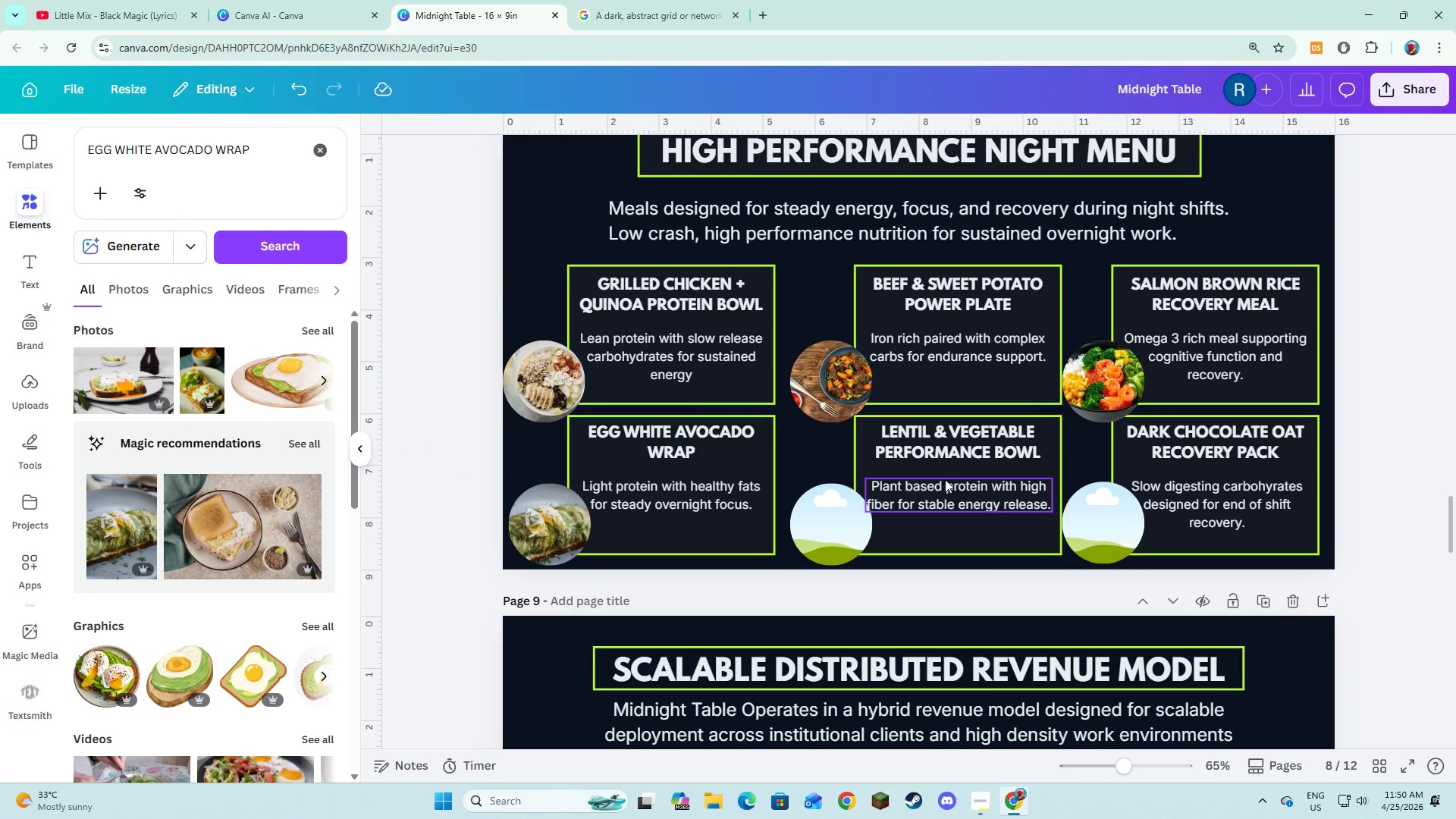 
left_click([949, 438])
 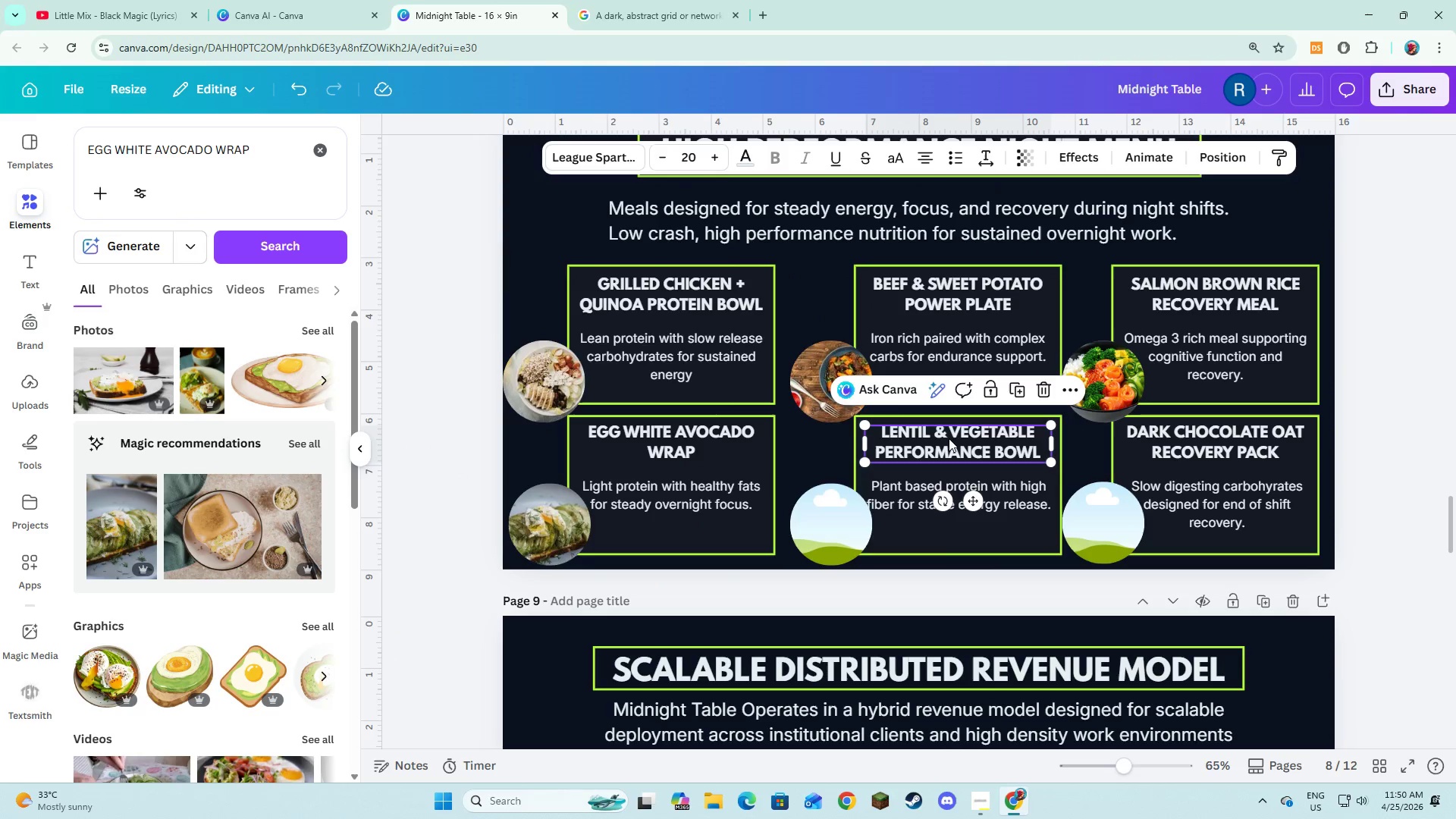 
double_click([949, 438])
 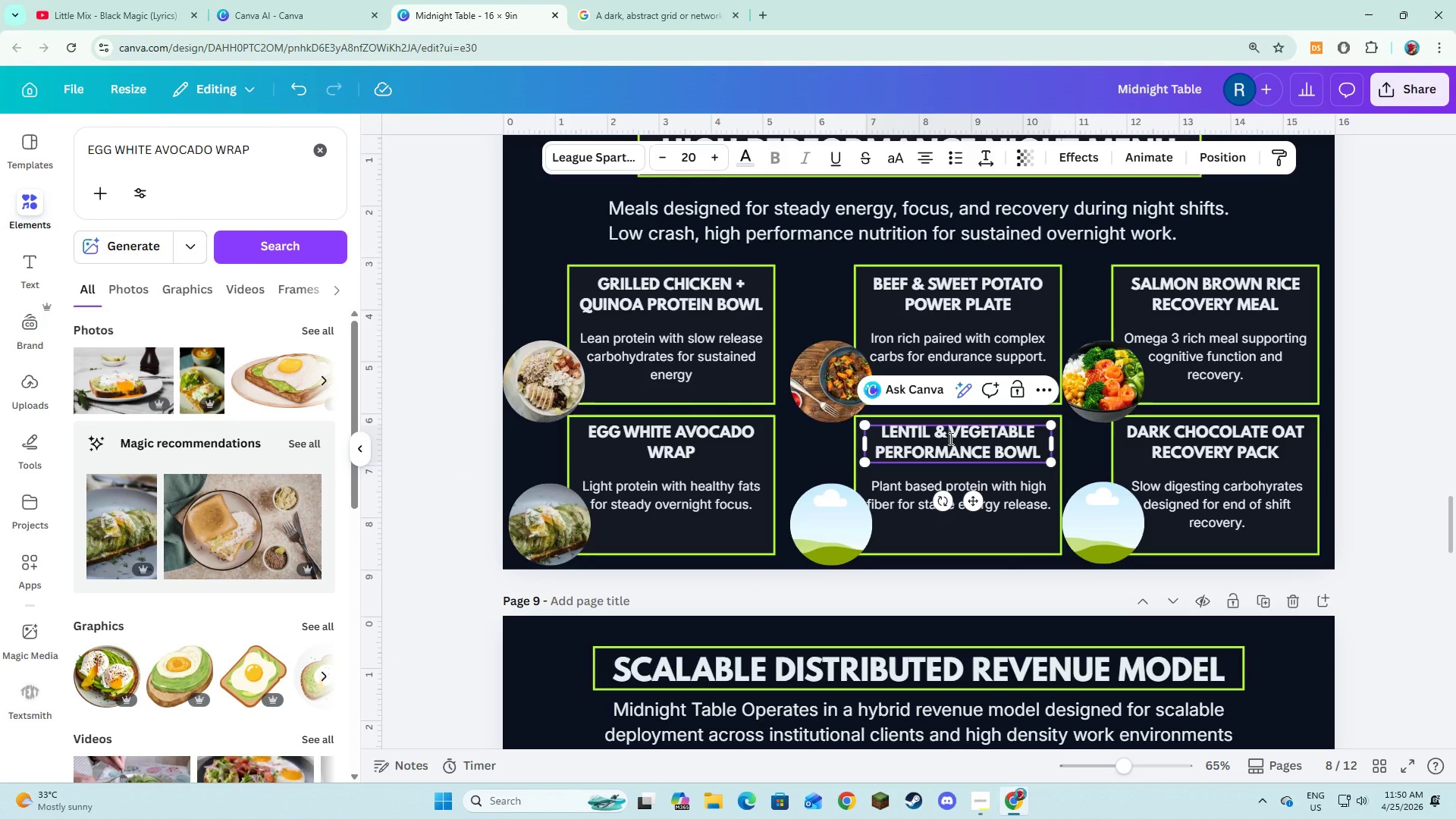 
key(Control+A)
 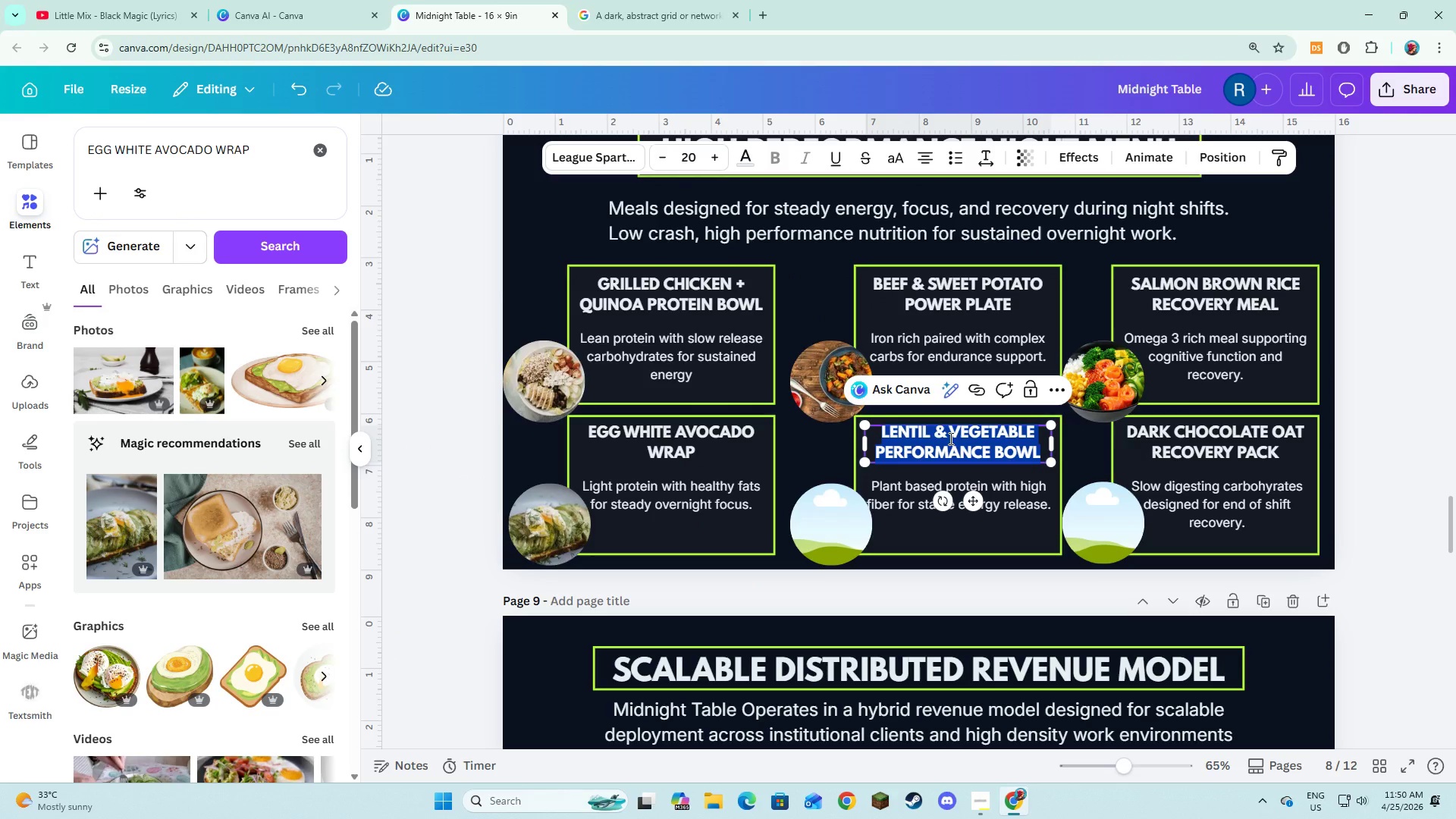 
key(Control+C)
 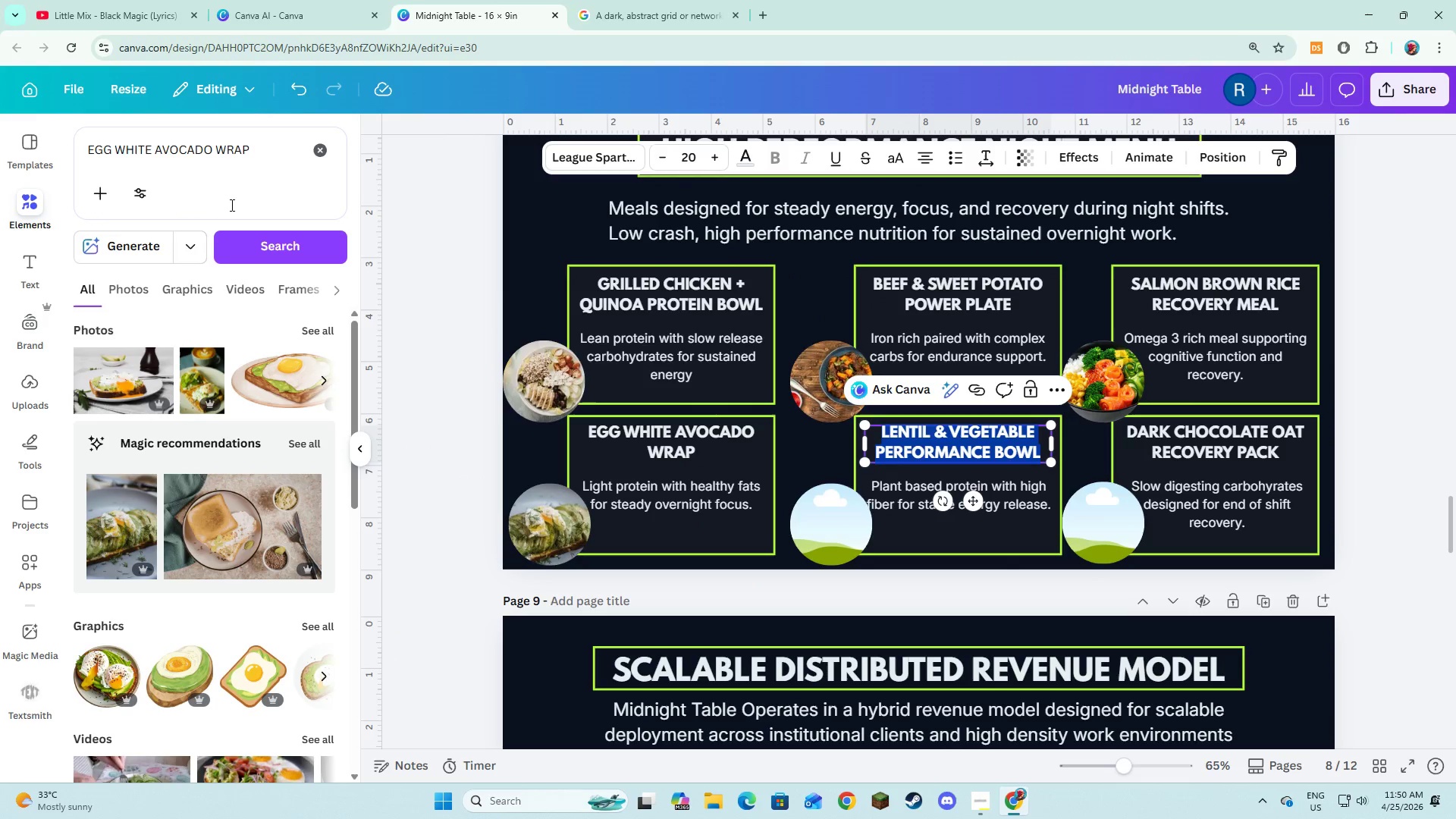 
left_click_drag(start_coordinate=[292, 162], to_coordinate=[89, 166])
 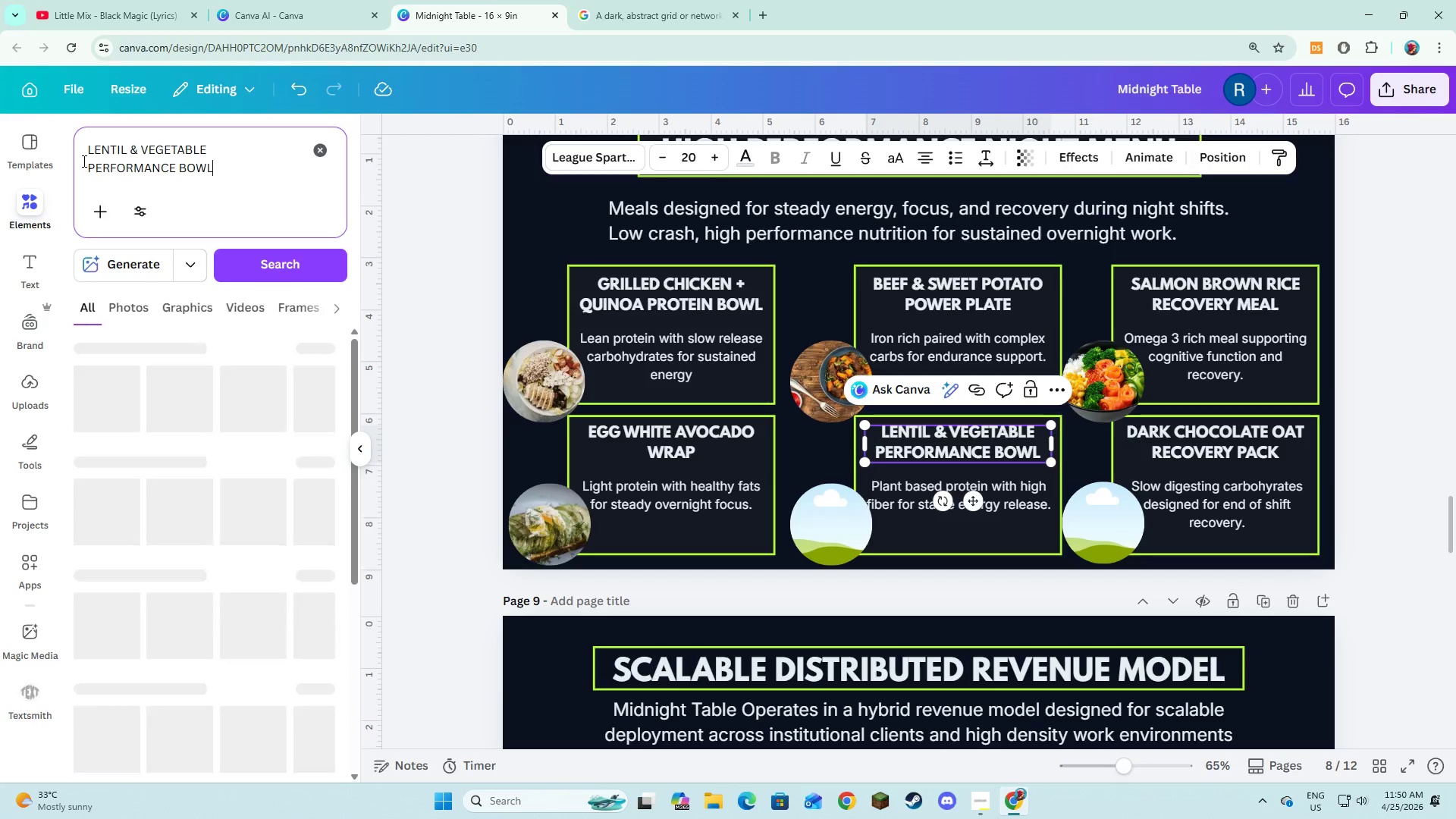 
key(Control+V)
 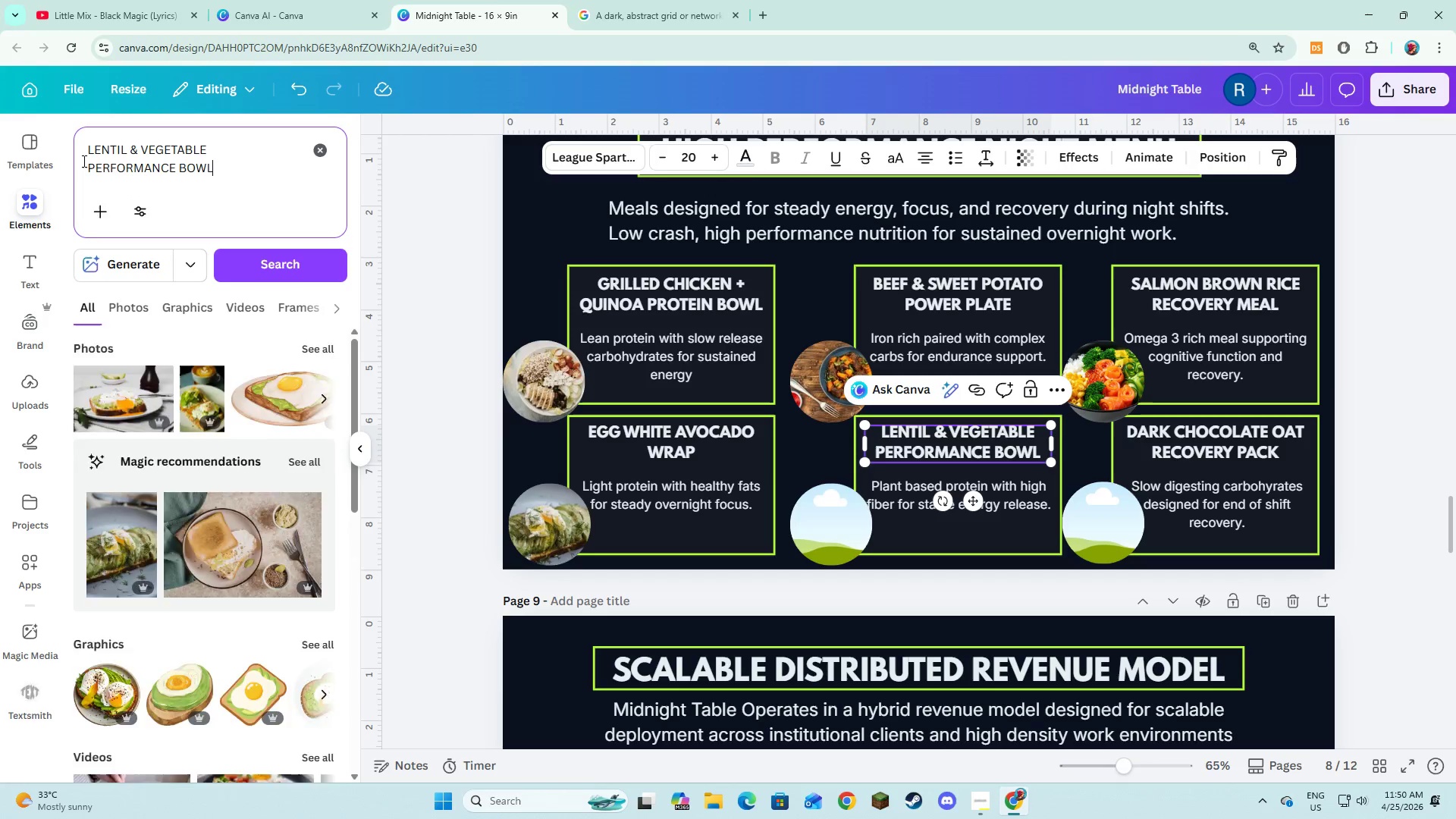 
key(NumpadEnter)
 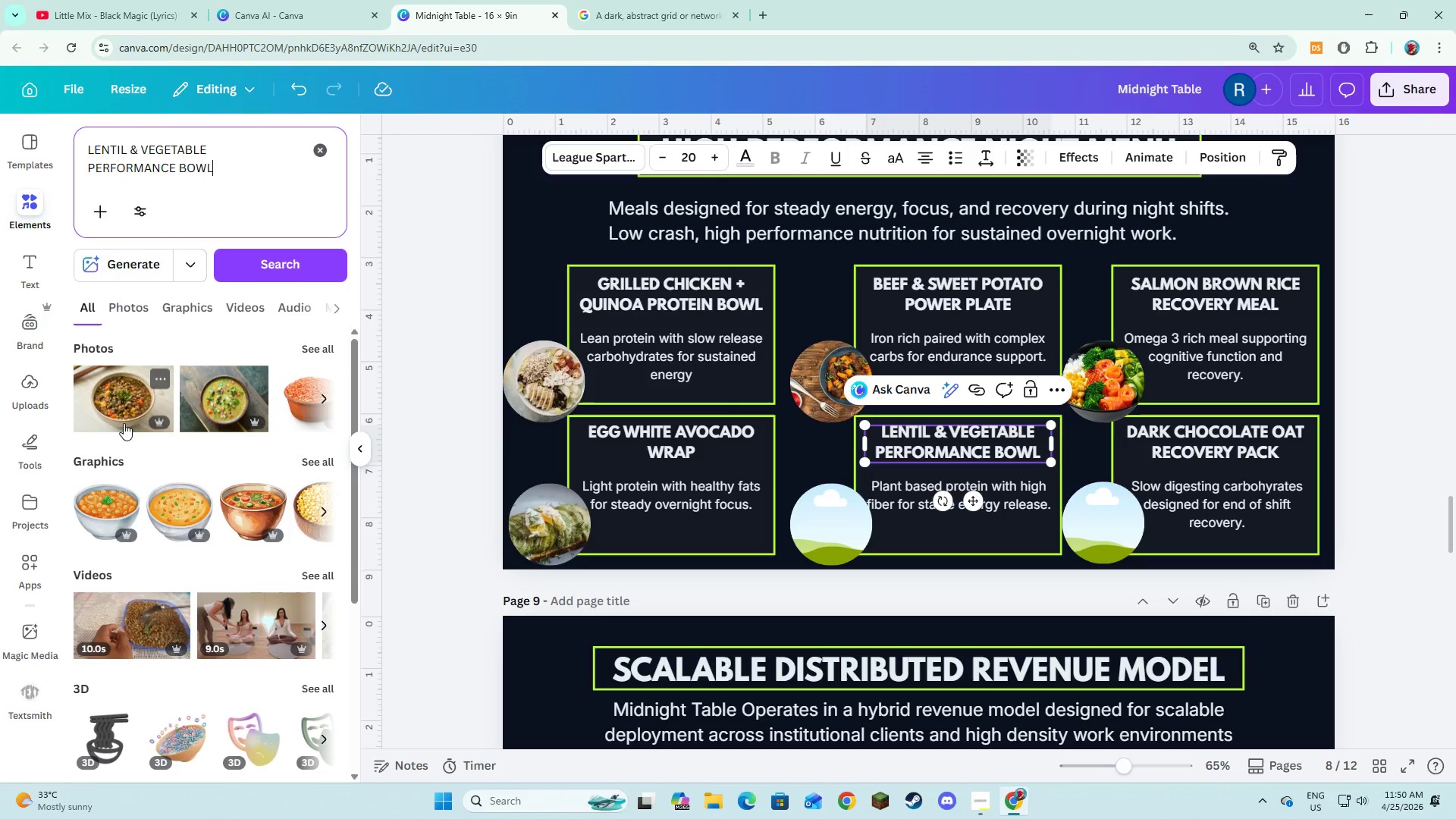 
left_click([215, 408])
 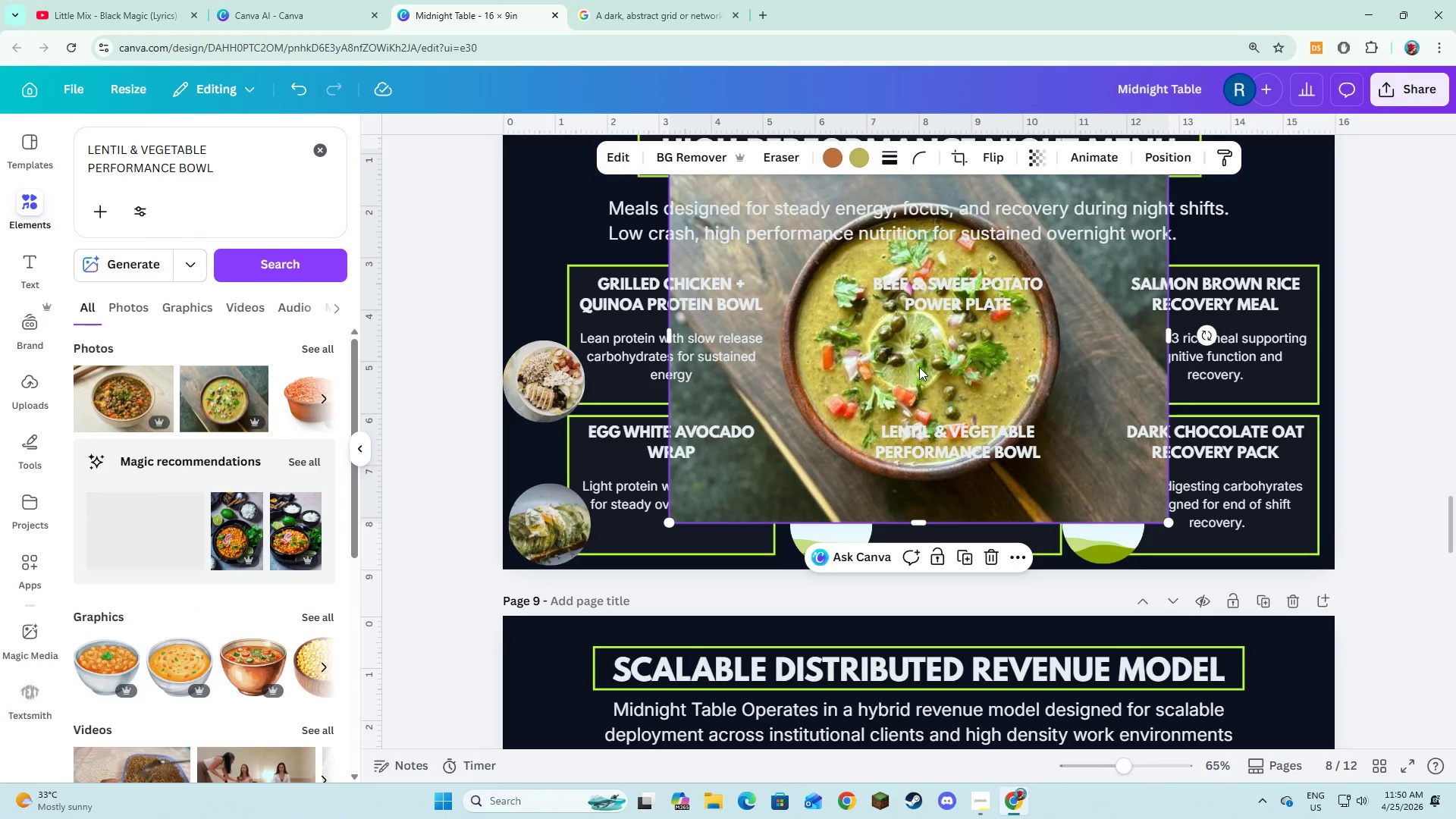 
left_click_drag(start_coordinate=[919, 367], to_coordinate=[839, 494])
 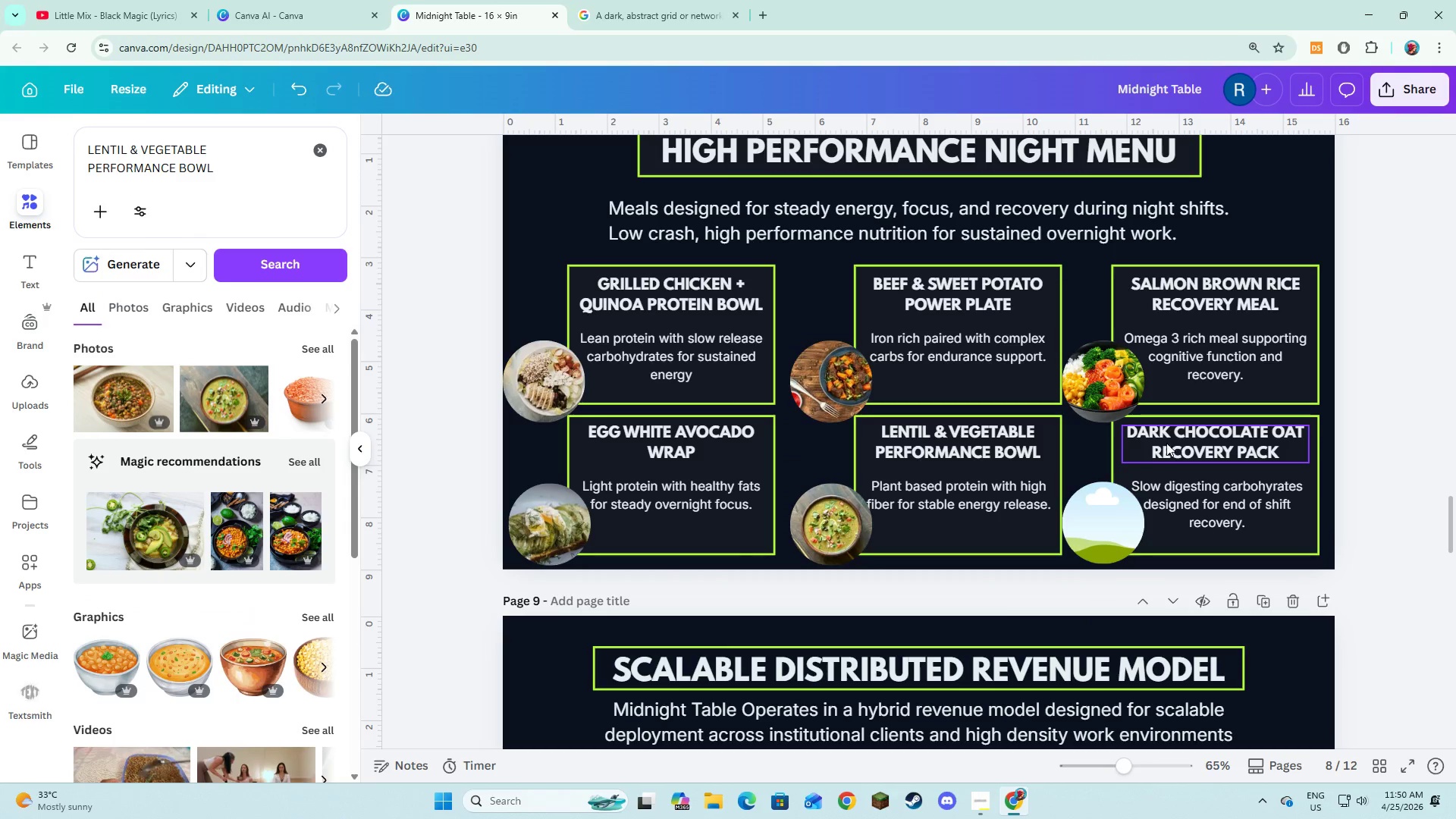 
double_click([1166, 443])
 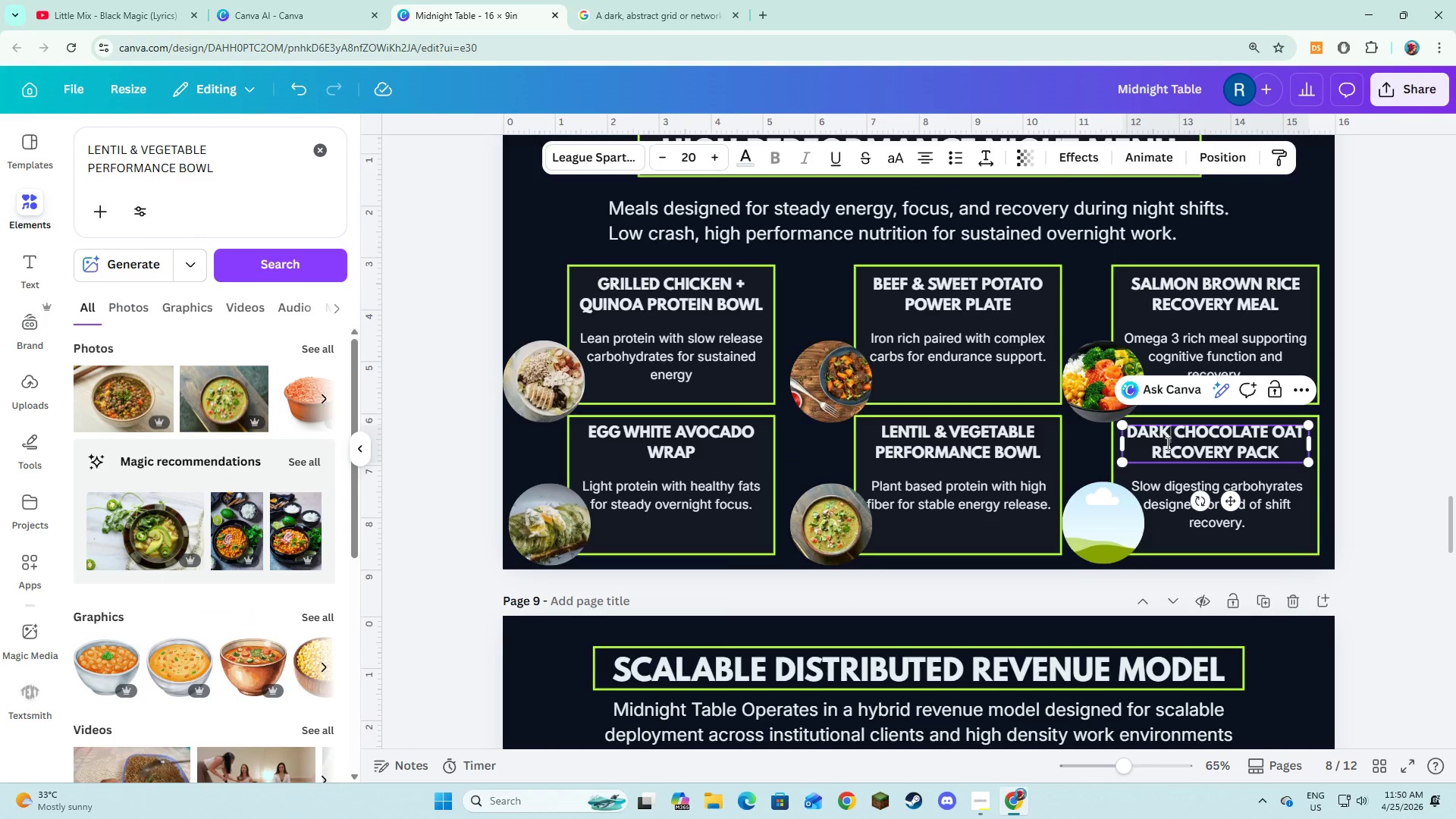 
key(Control+A)
 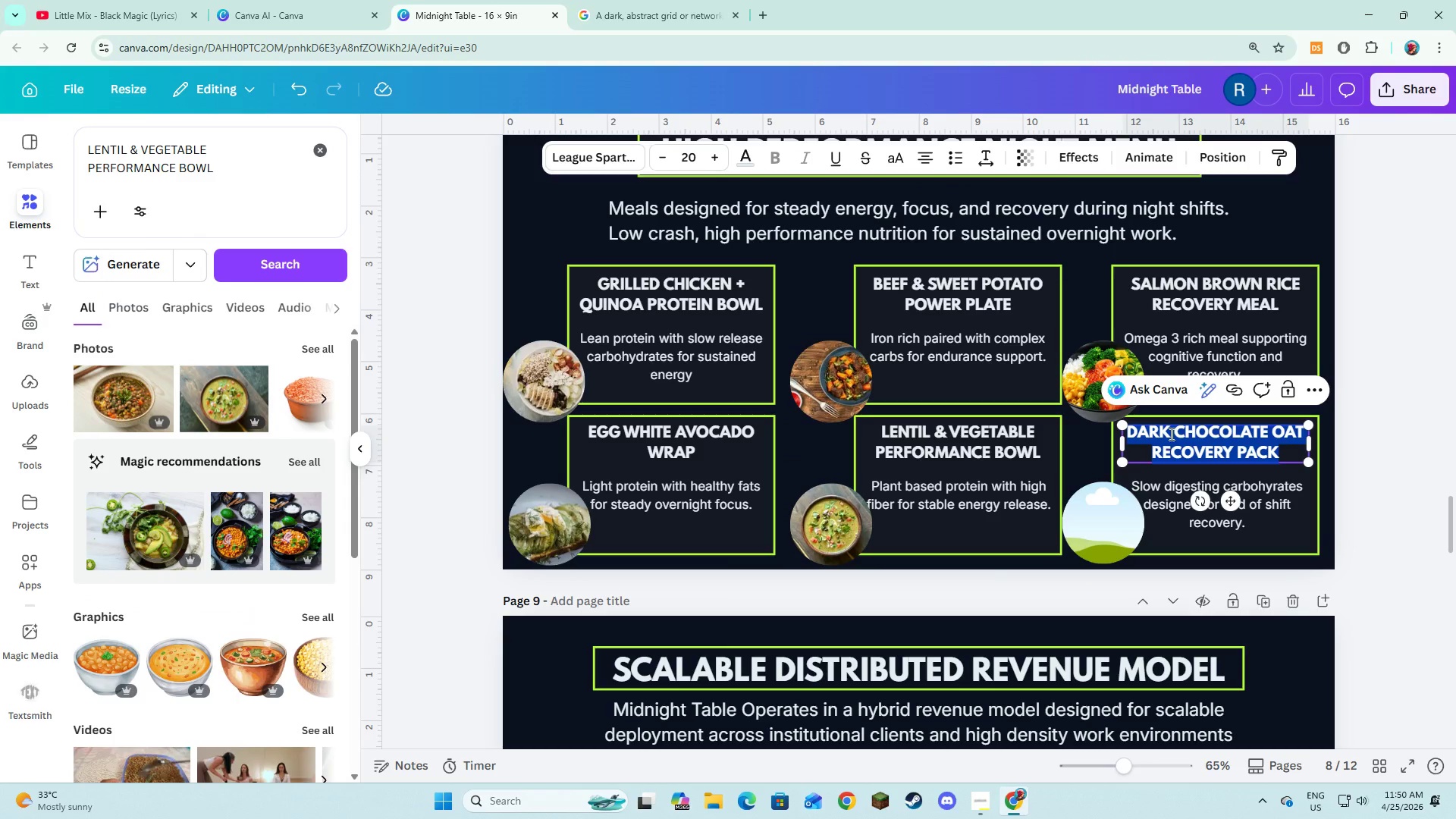 
key(Control+C)
 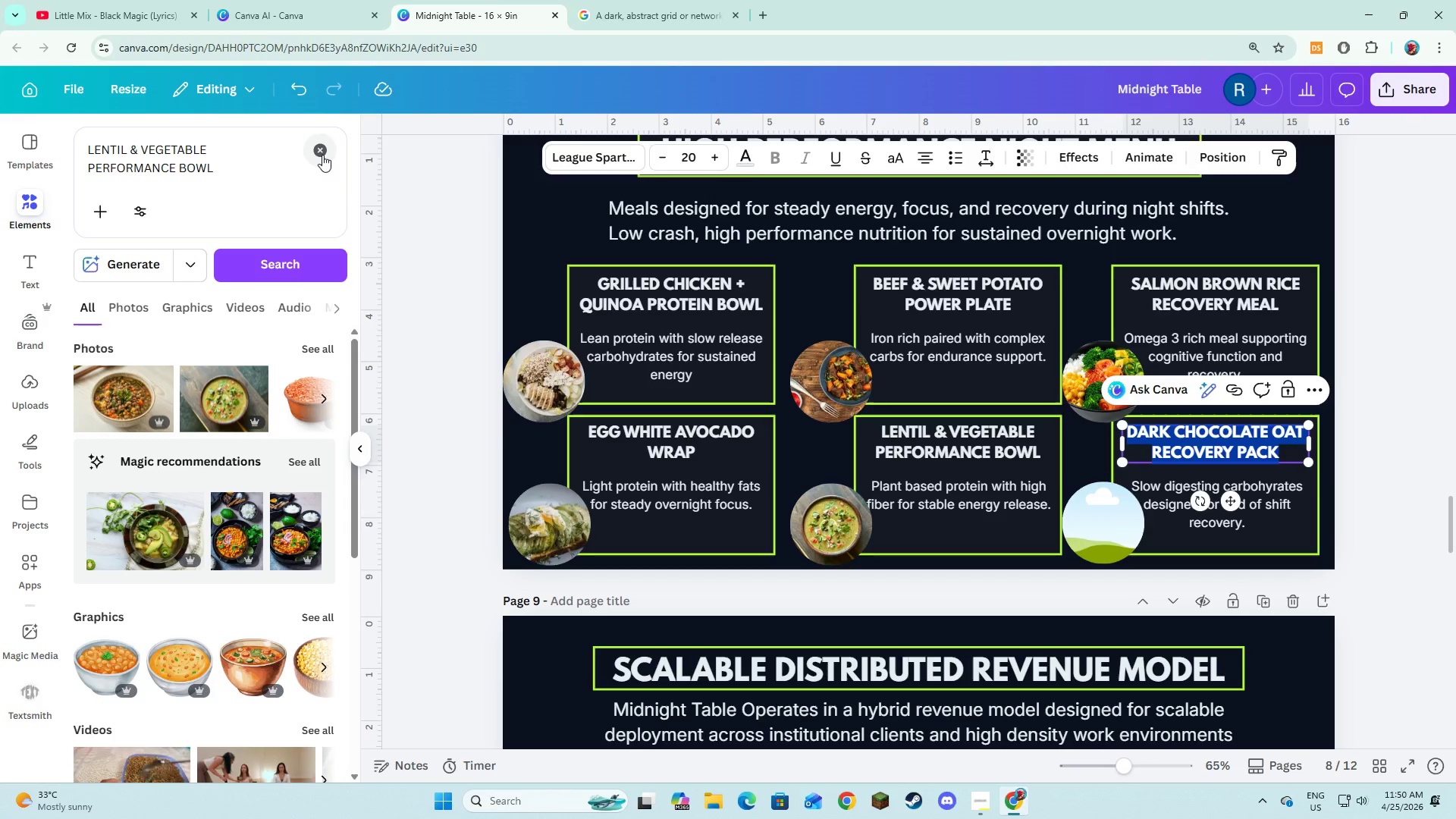 
double_click([271, 163])
 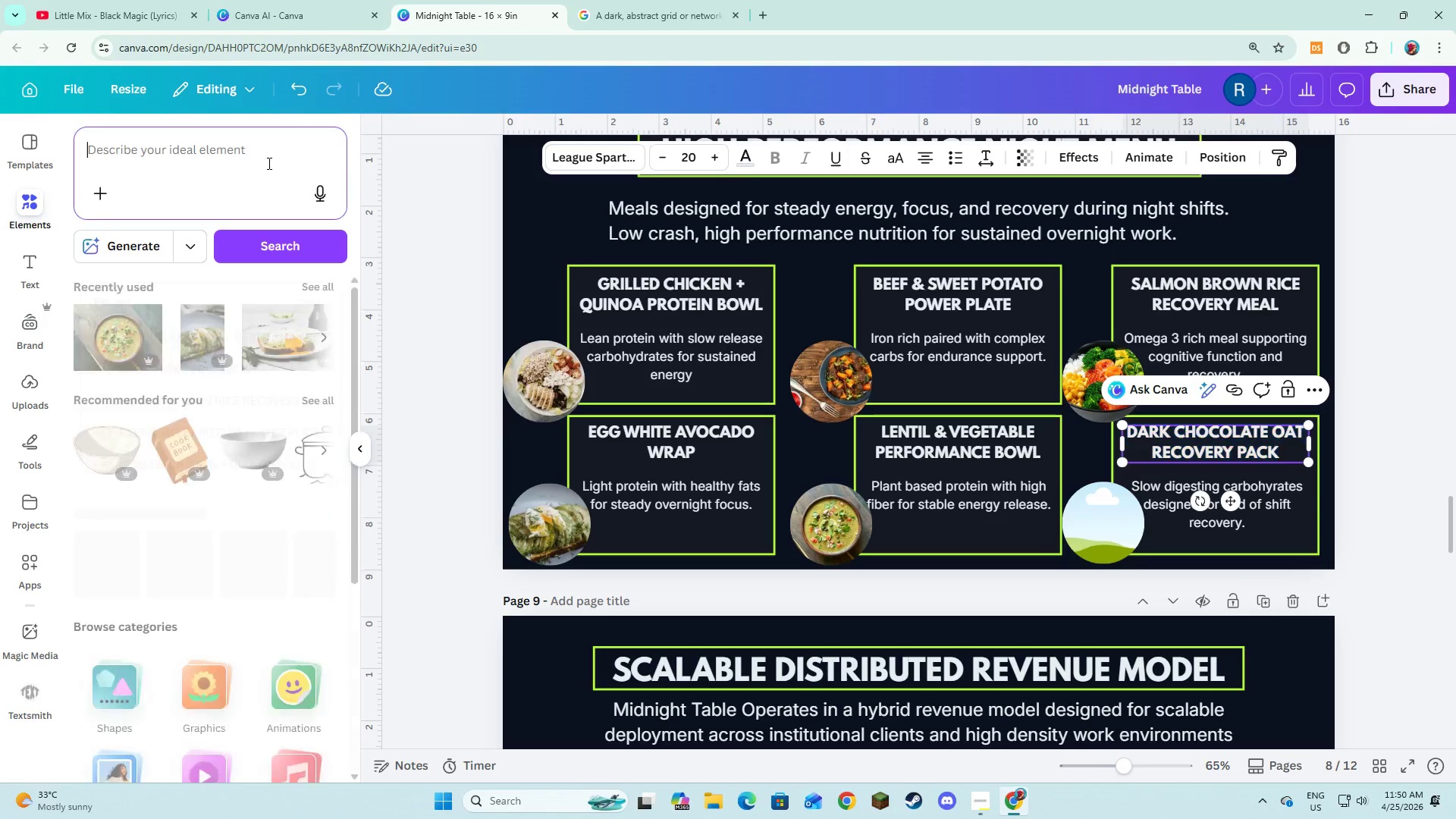 
key(Control+V)
 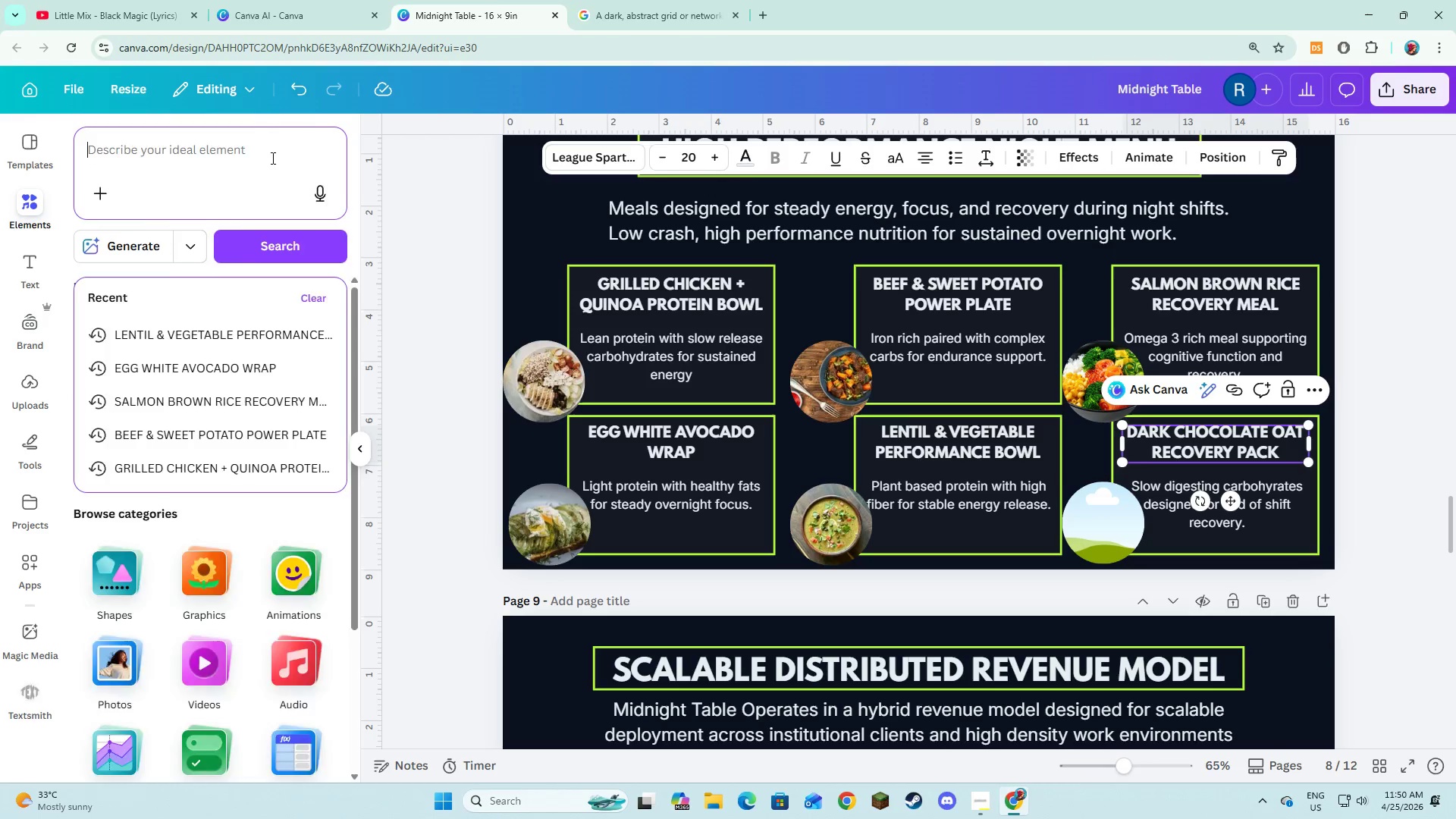 
key(NumpadEnter)
 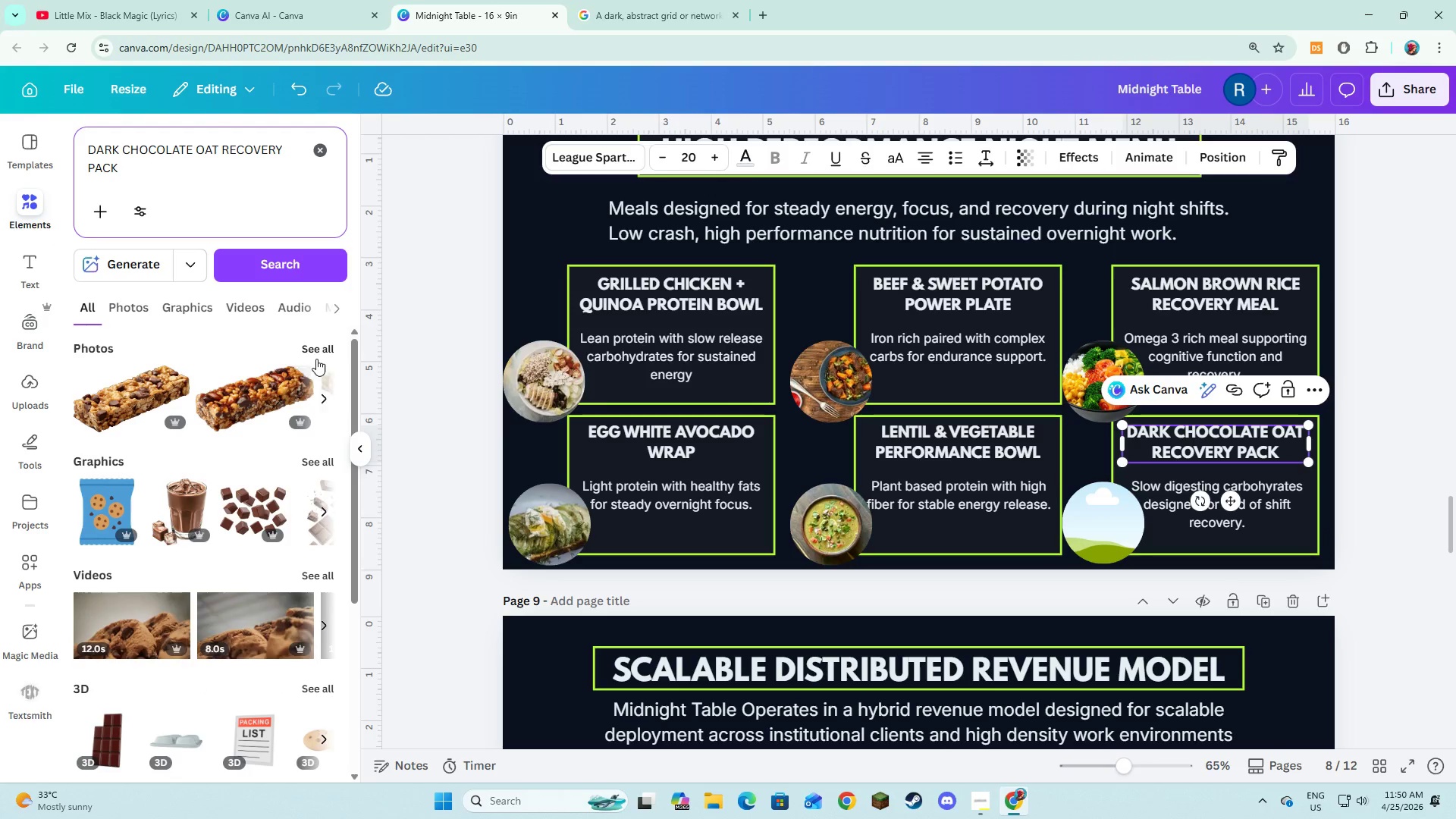 
left_click([317, 350])
 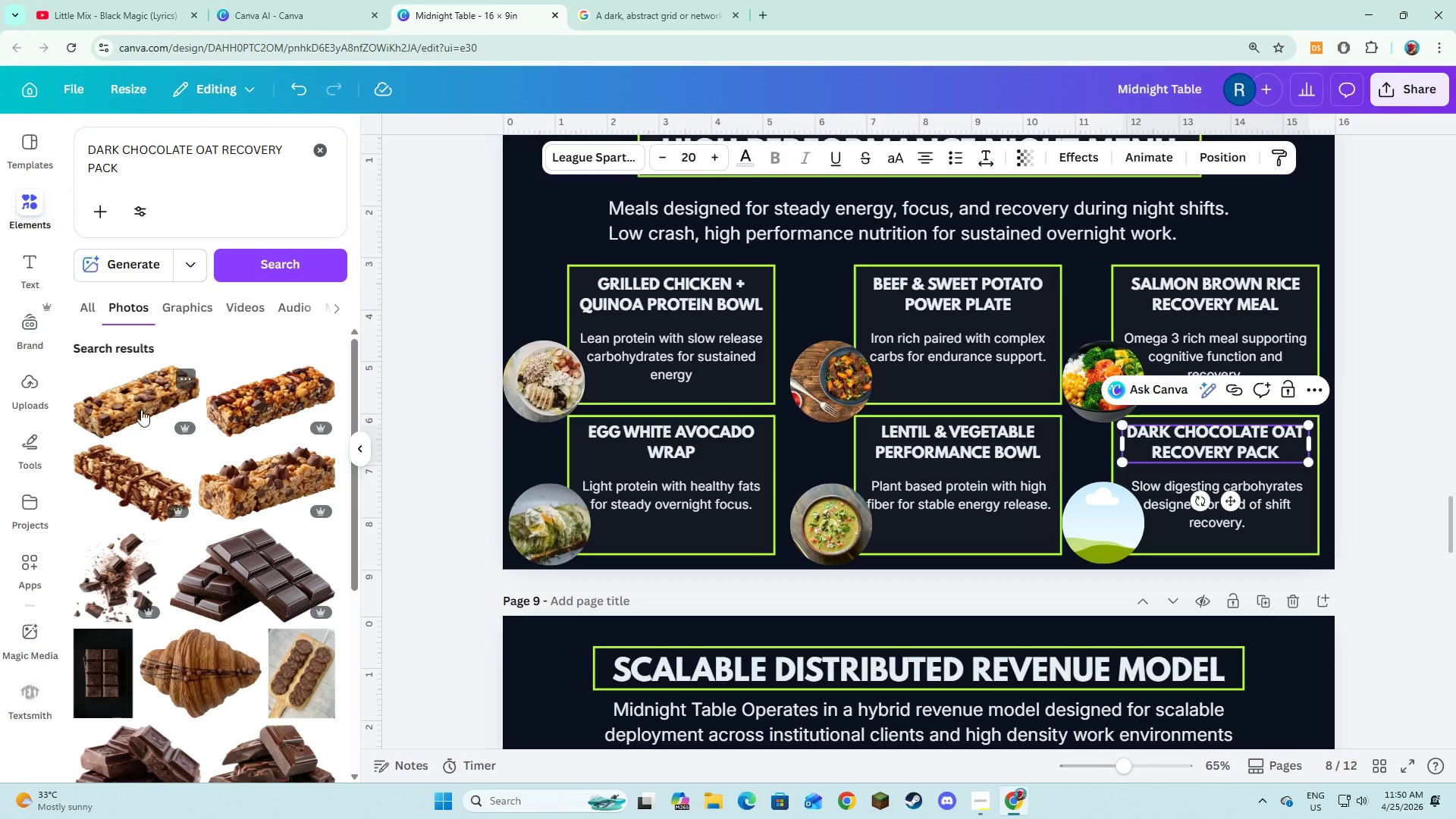 
left_click([139, 387])
 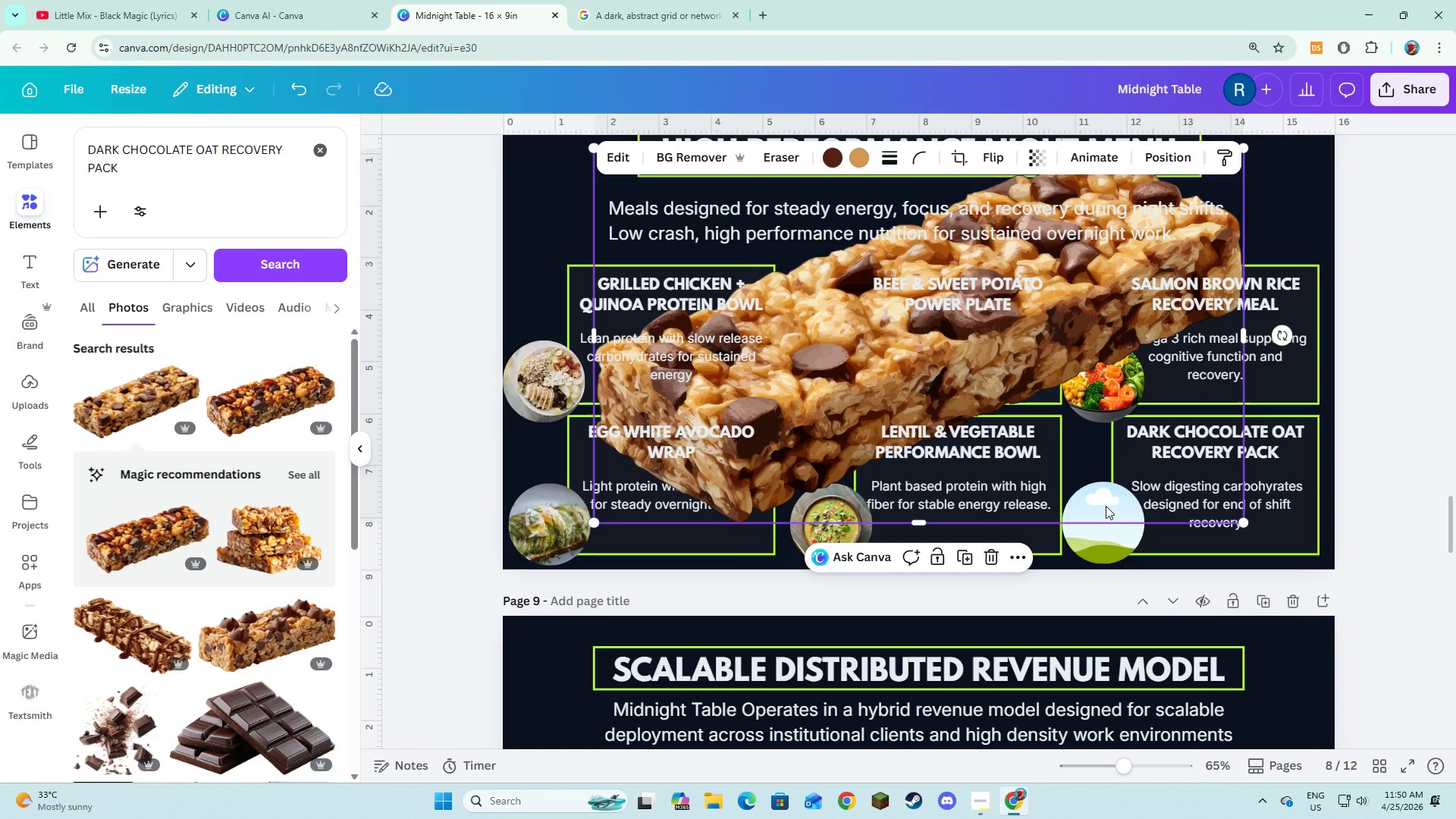 
left_click([981, 555])
 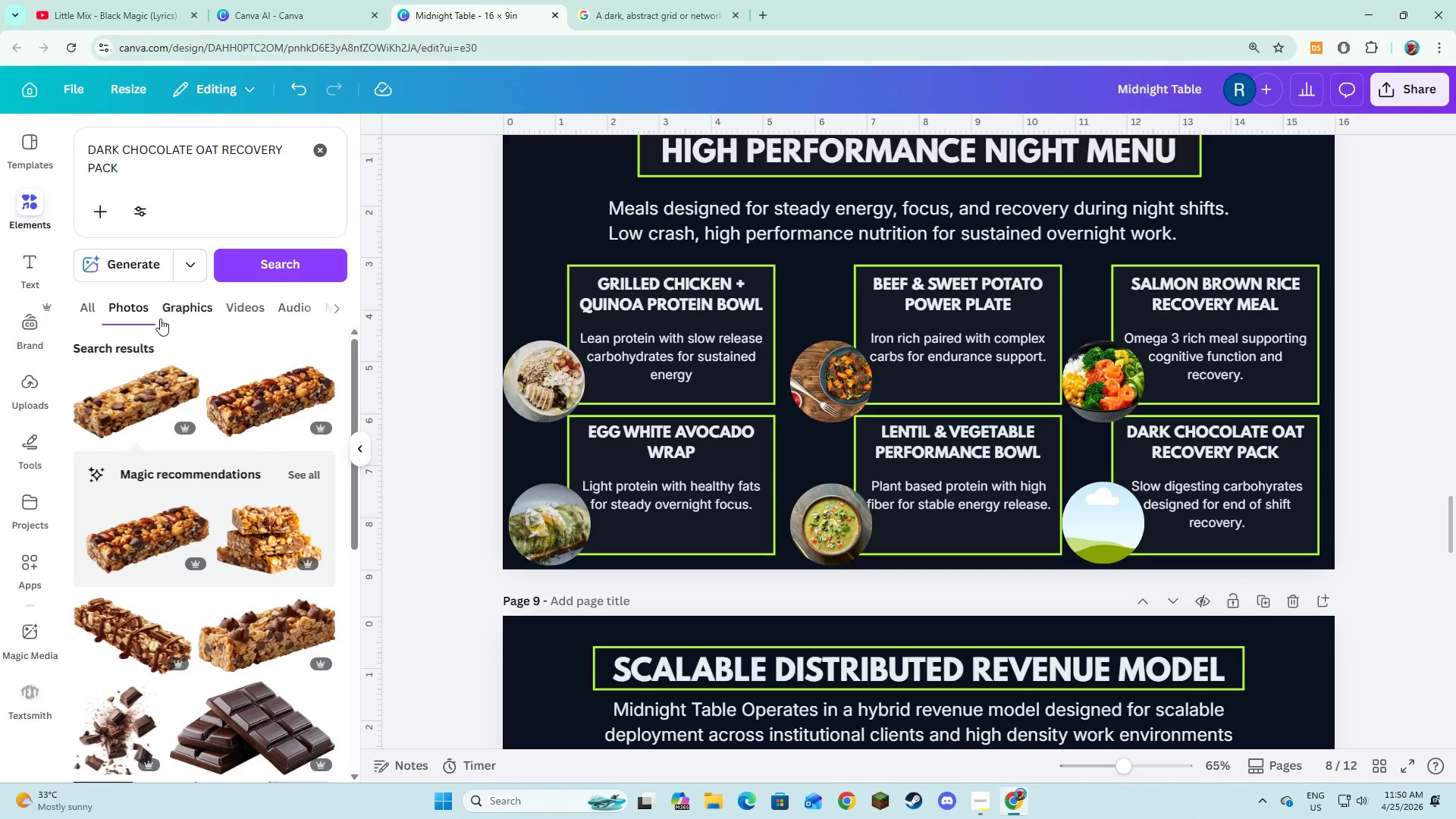 
left_click([137, 308])
 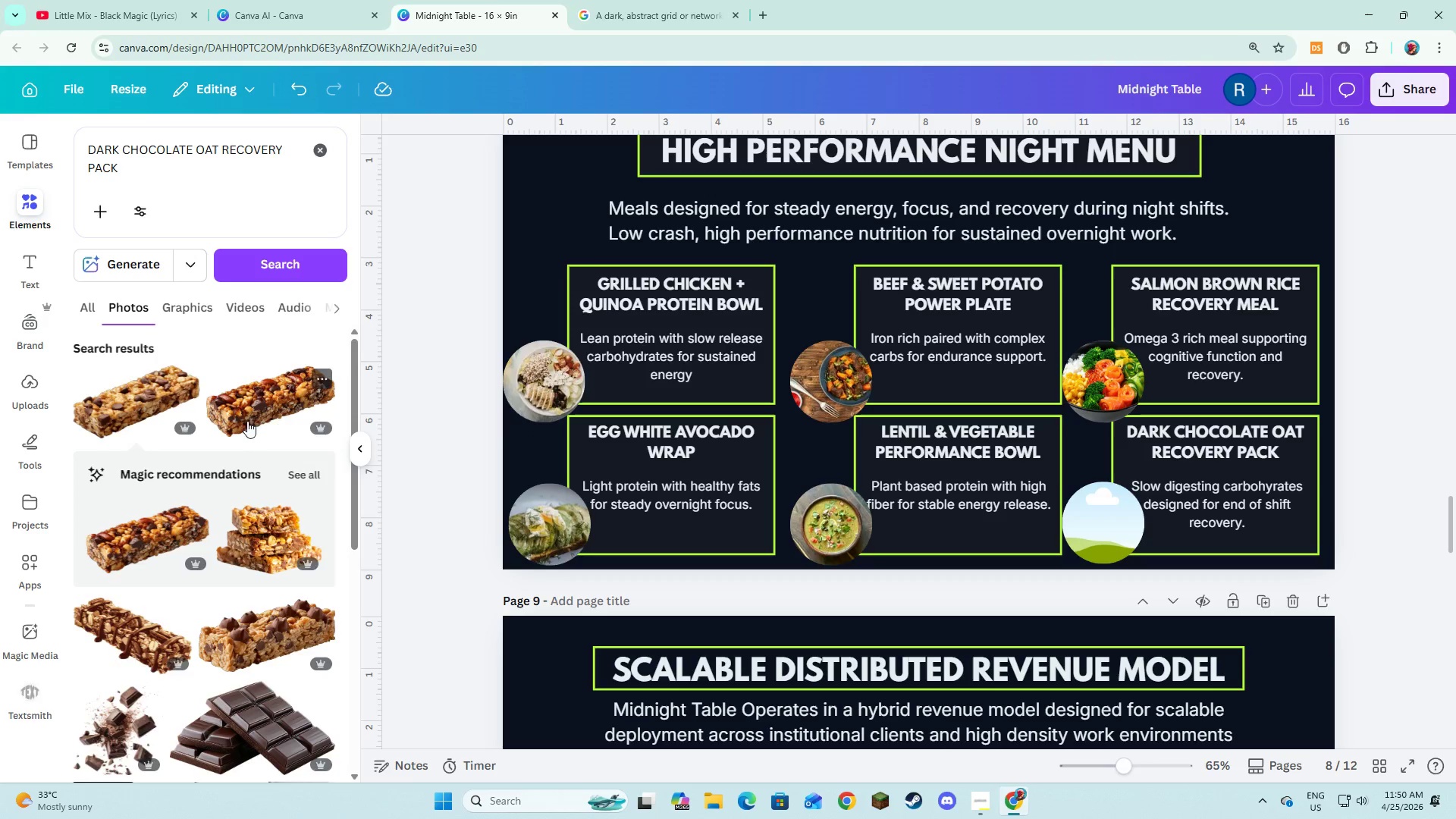 
wait(6.41)
 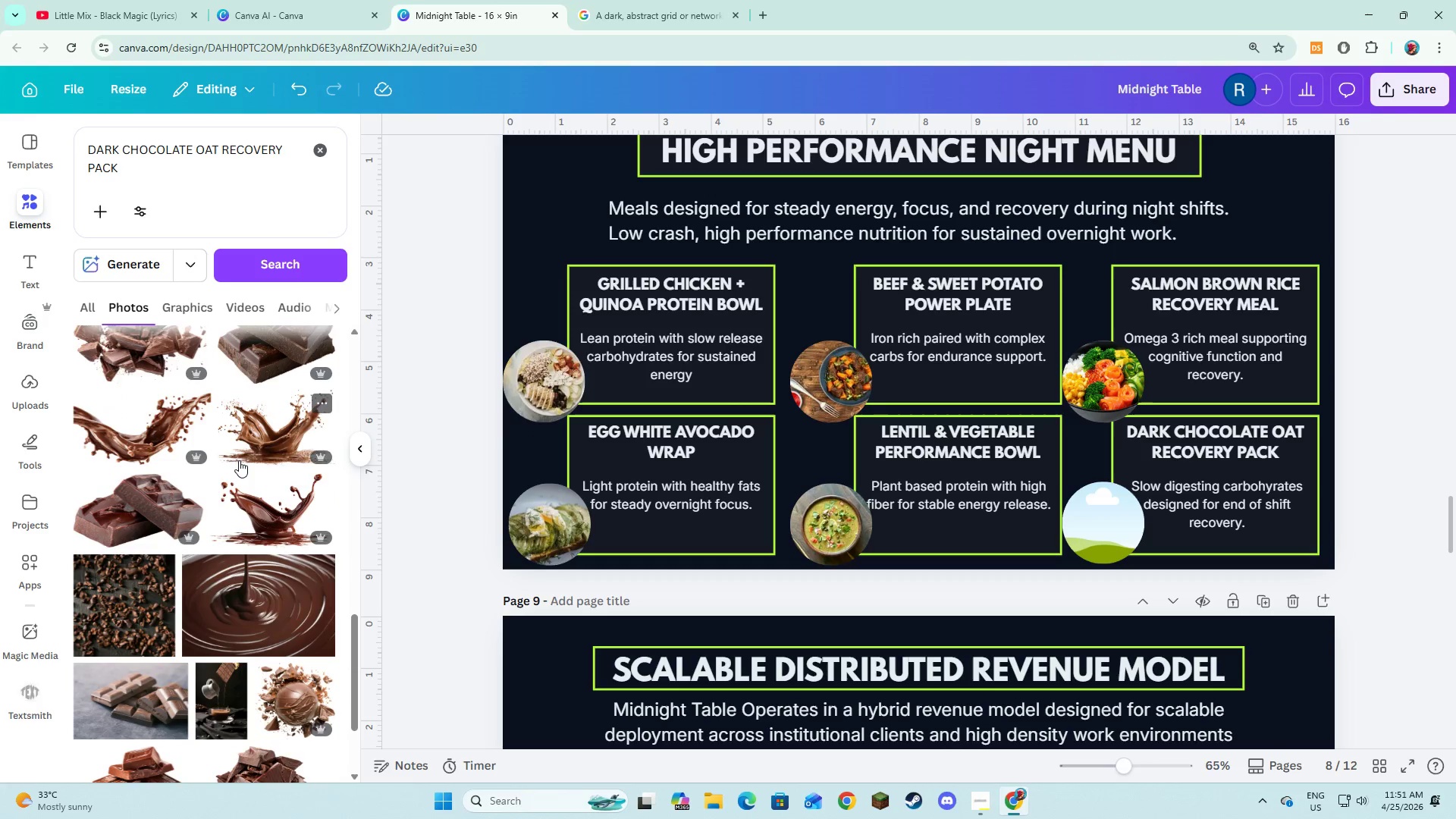 
left_click([159, 619])
 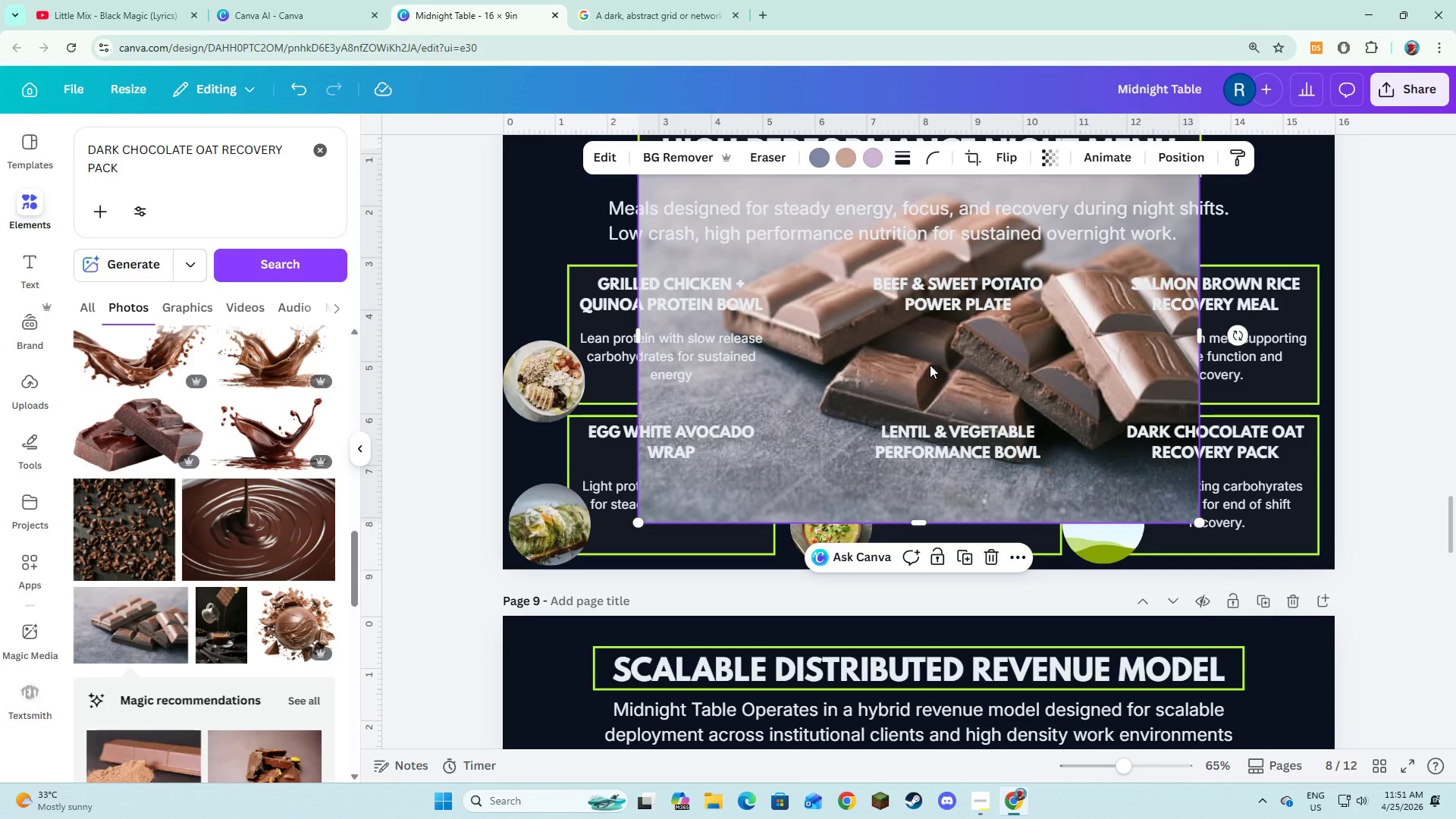 
left_click_drag(start_coordinate=[931, 366], to_coordinate=[1084, 507])
 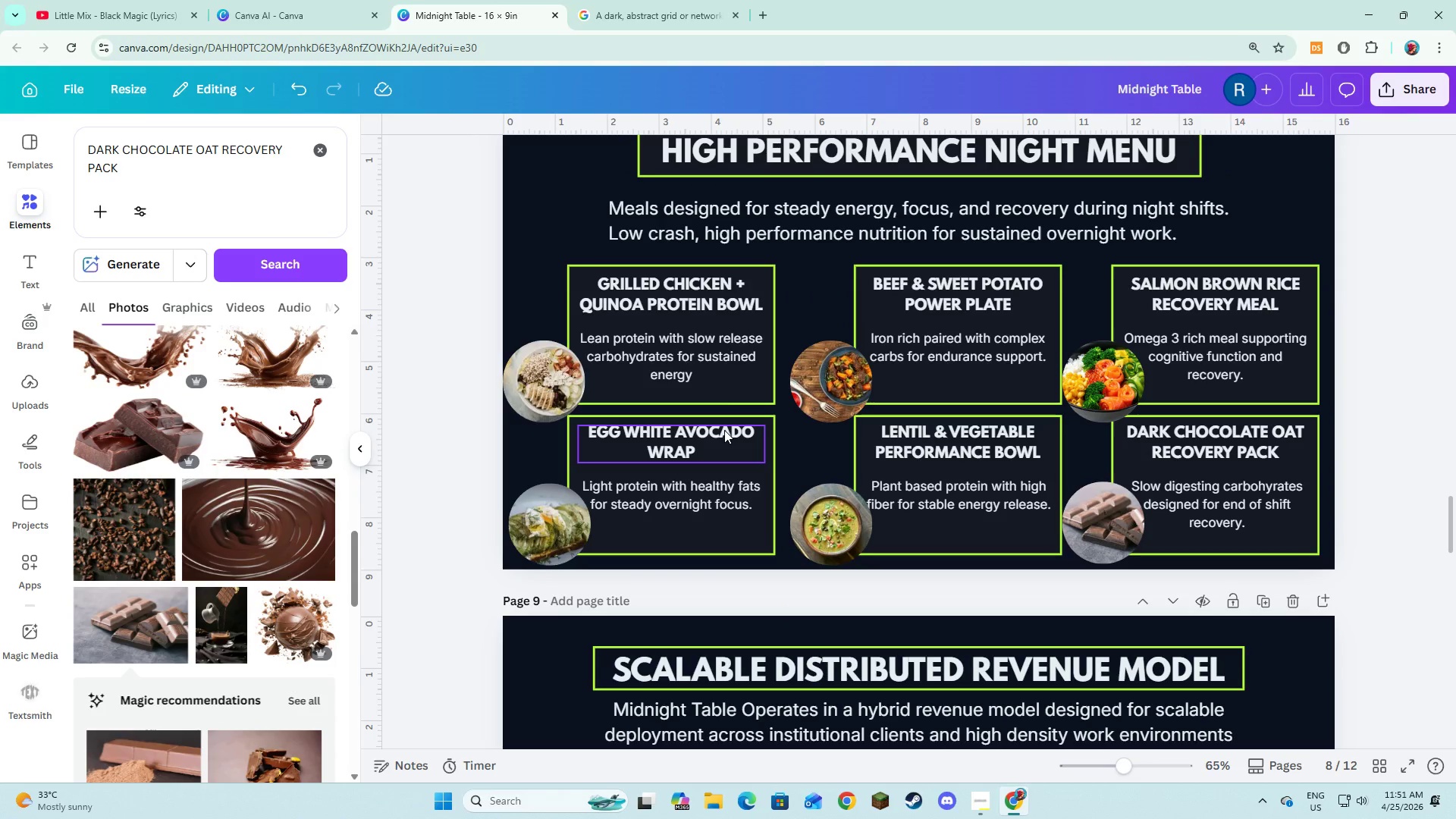 
scroll: coordinate [239, 460], scroll_direction: down, amount: 7.0
 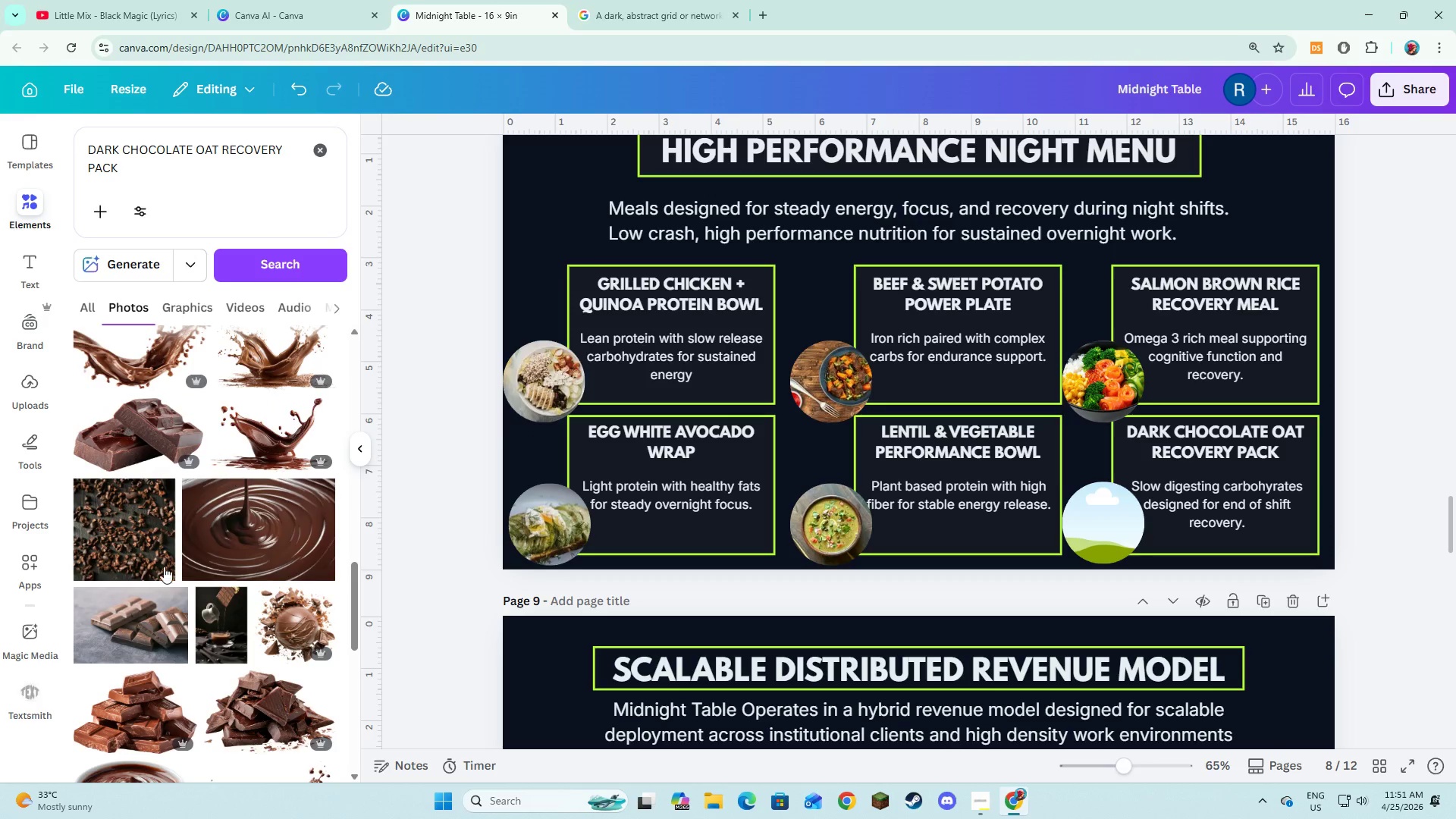 
key(Alt+AltLeft)
 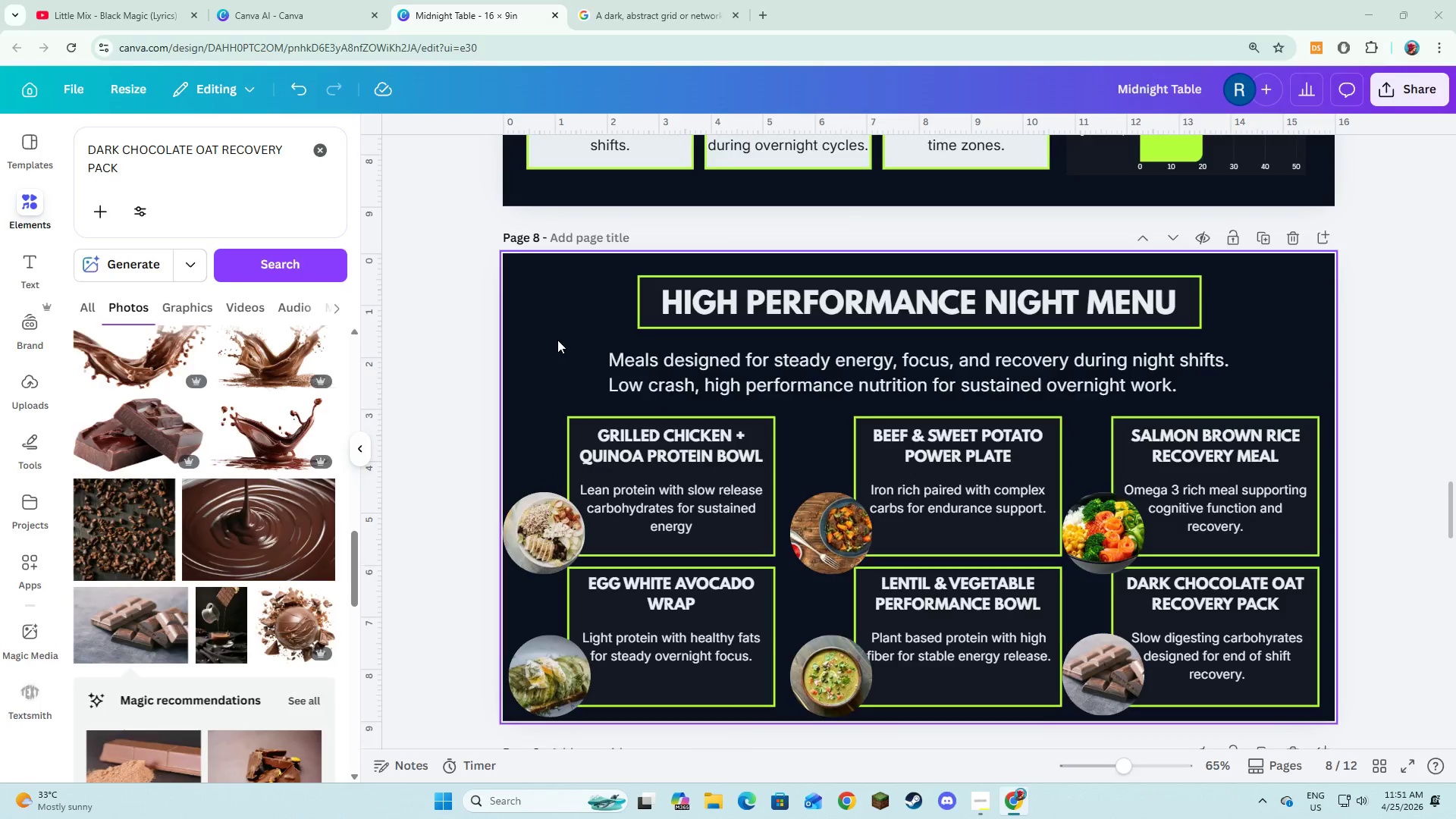 
key(Alt+Tab)